 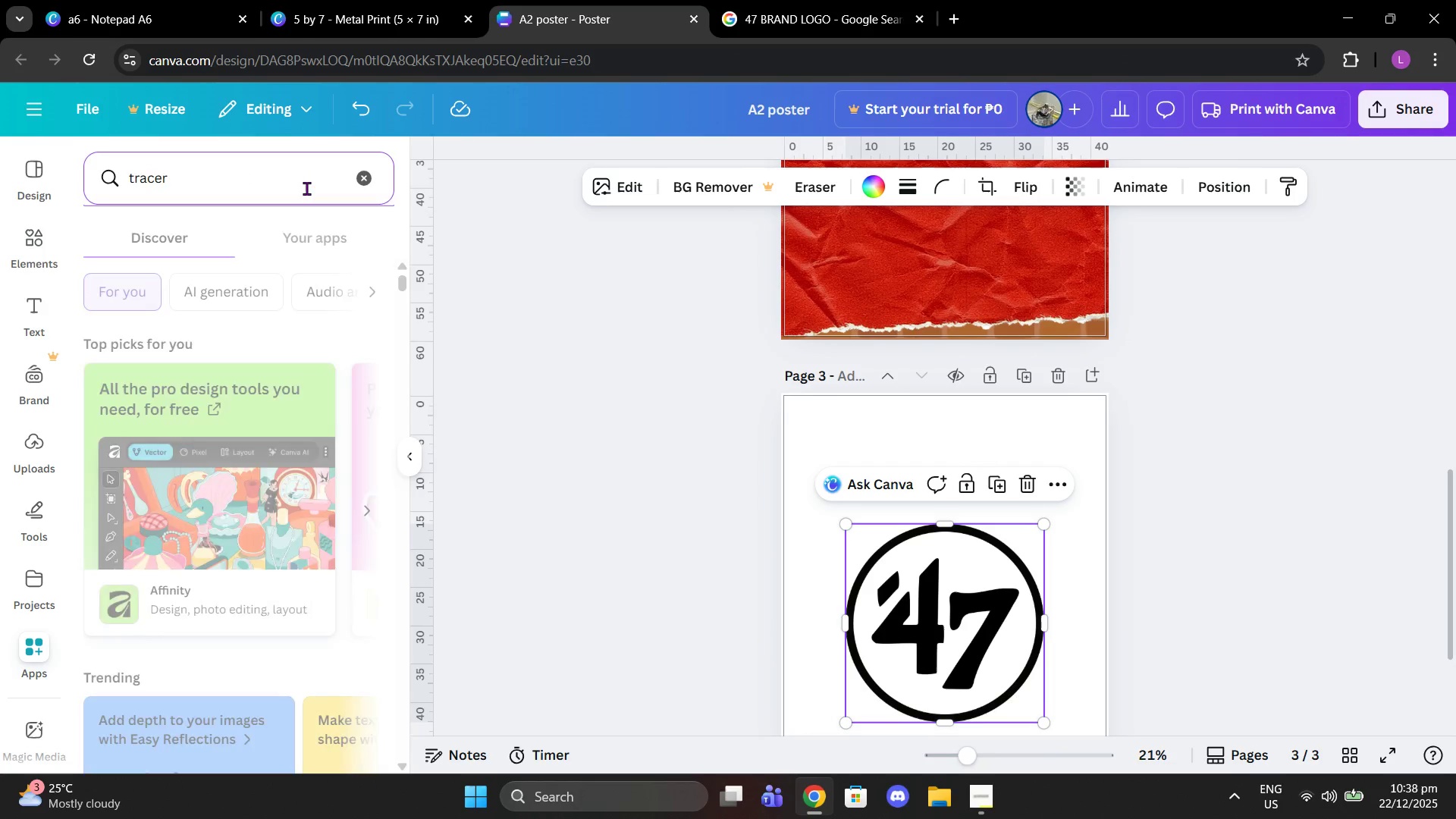 
key(Enter)
 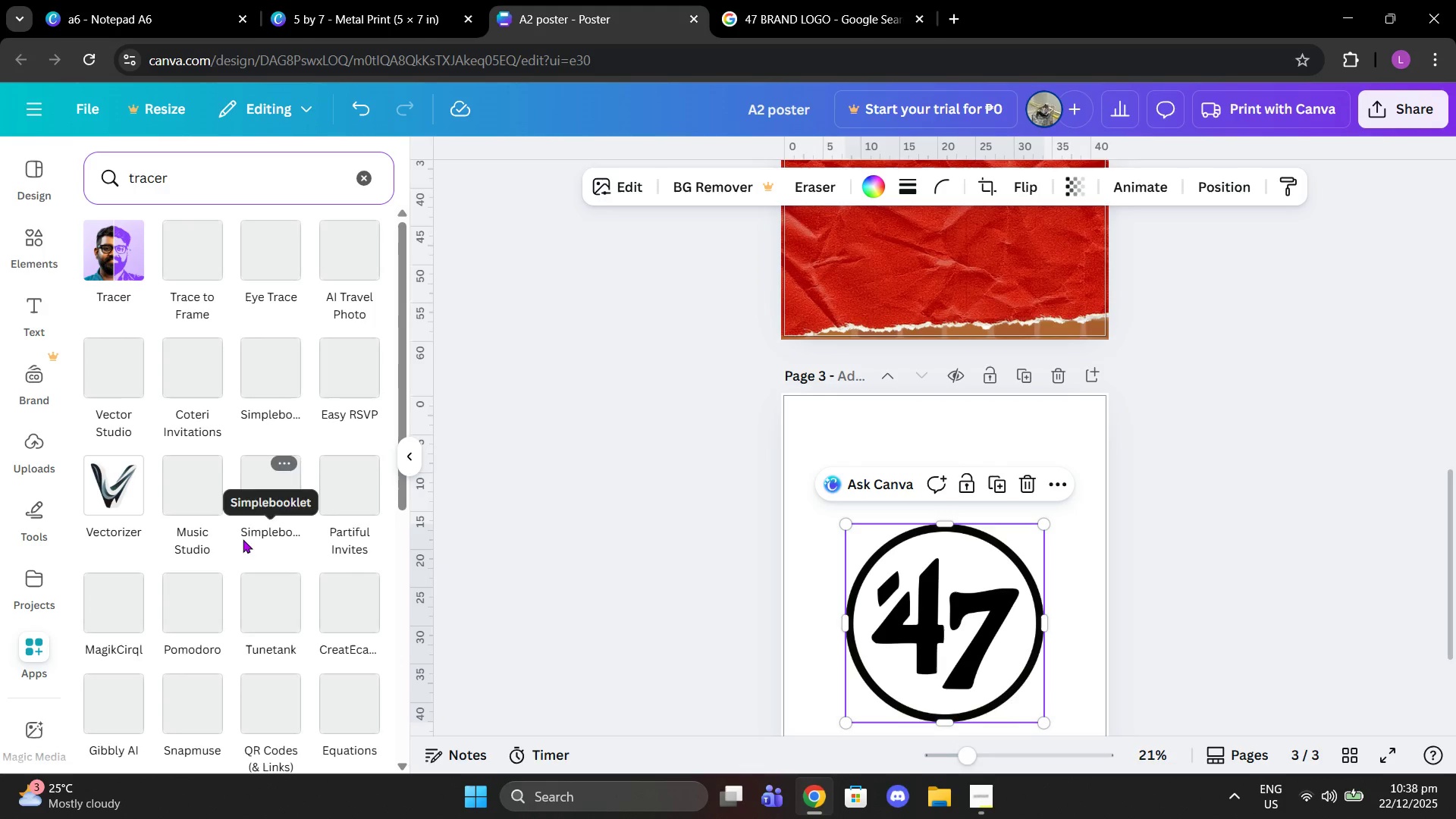 
left_click([135, 245])
 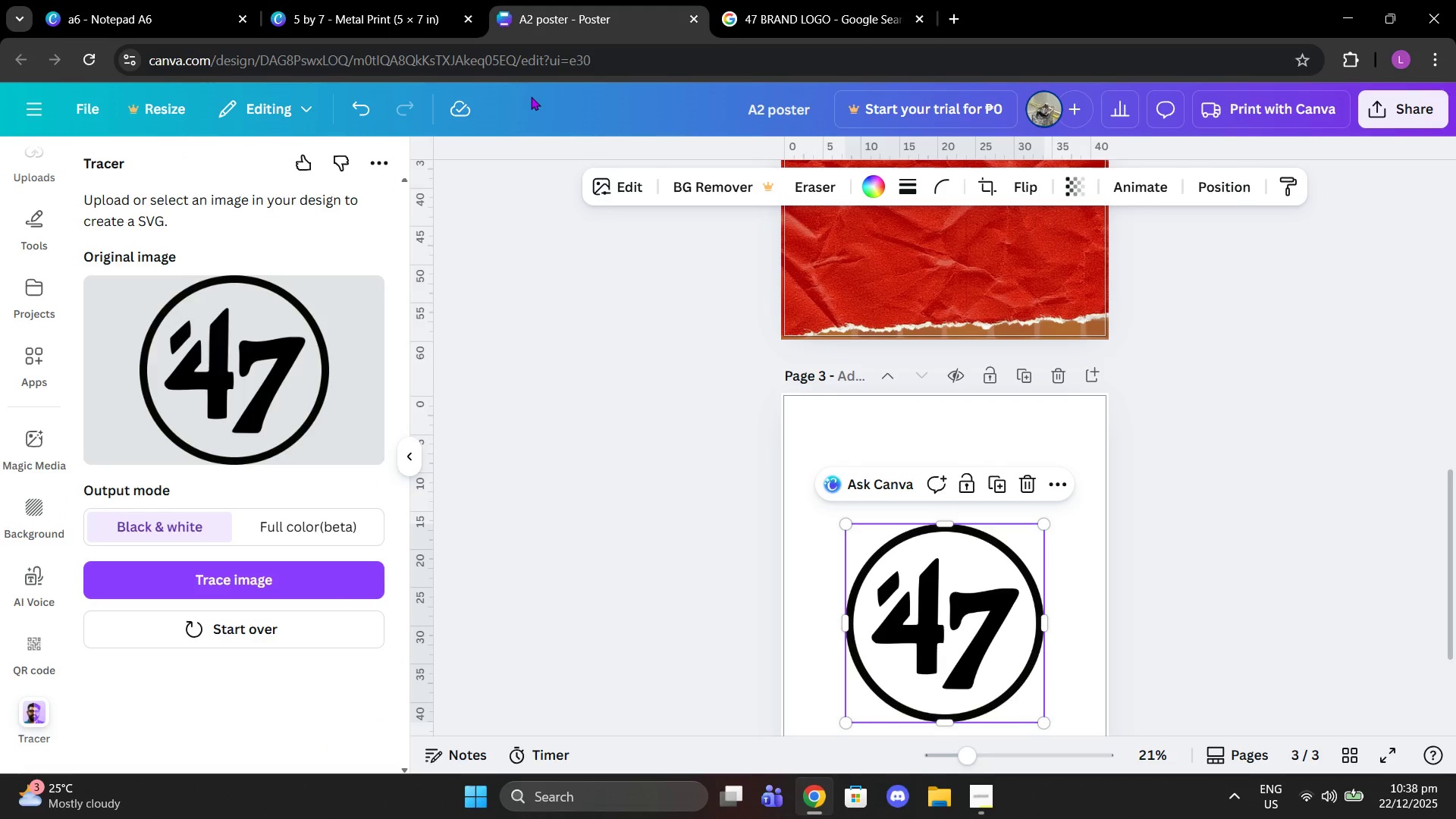 
wait(16.36)
 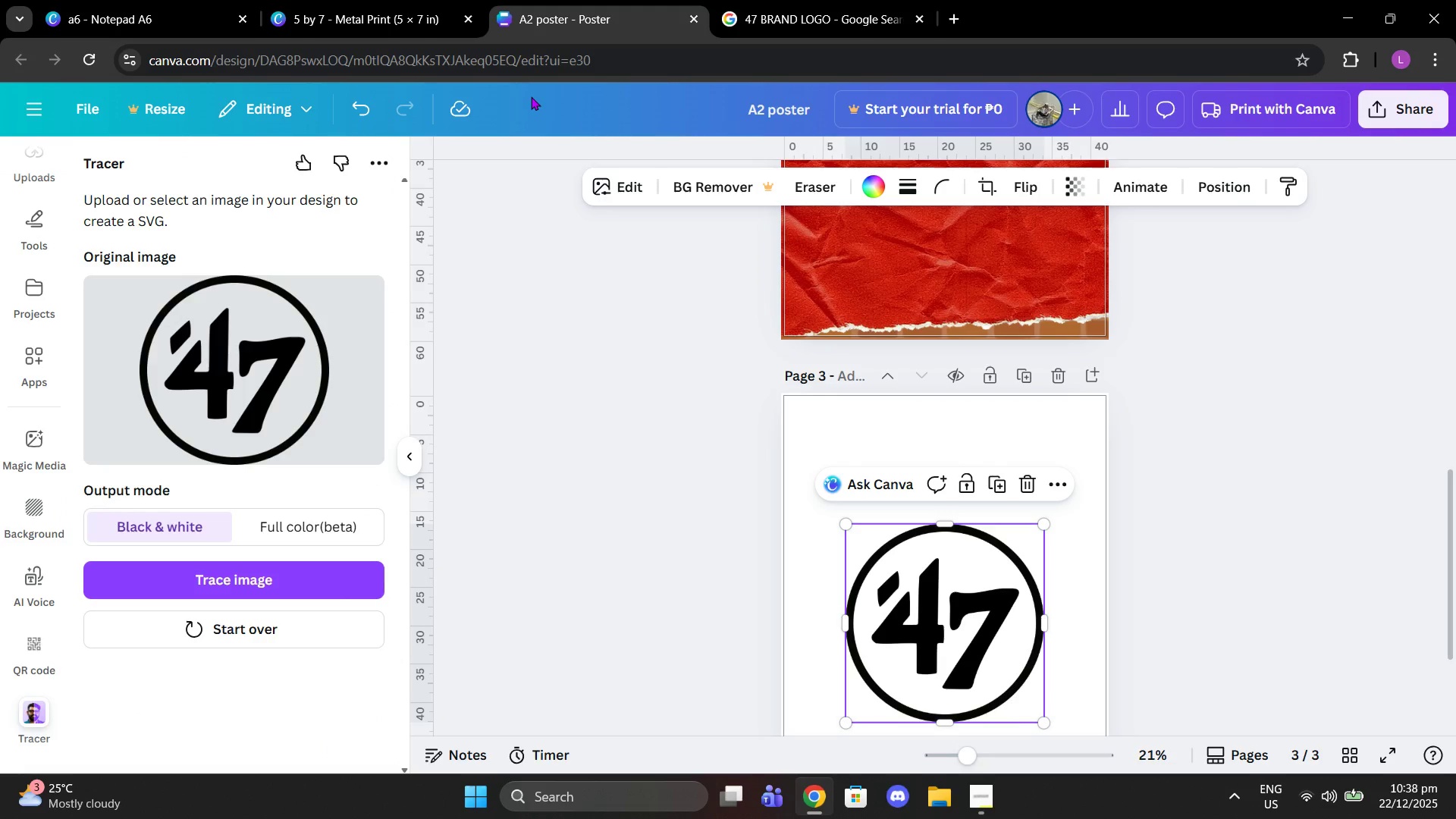 
left_click([258, 584])
 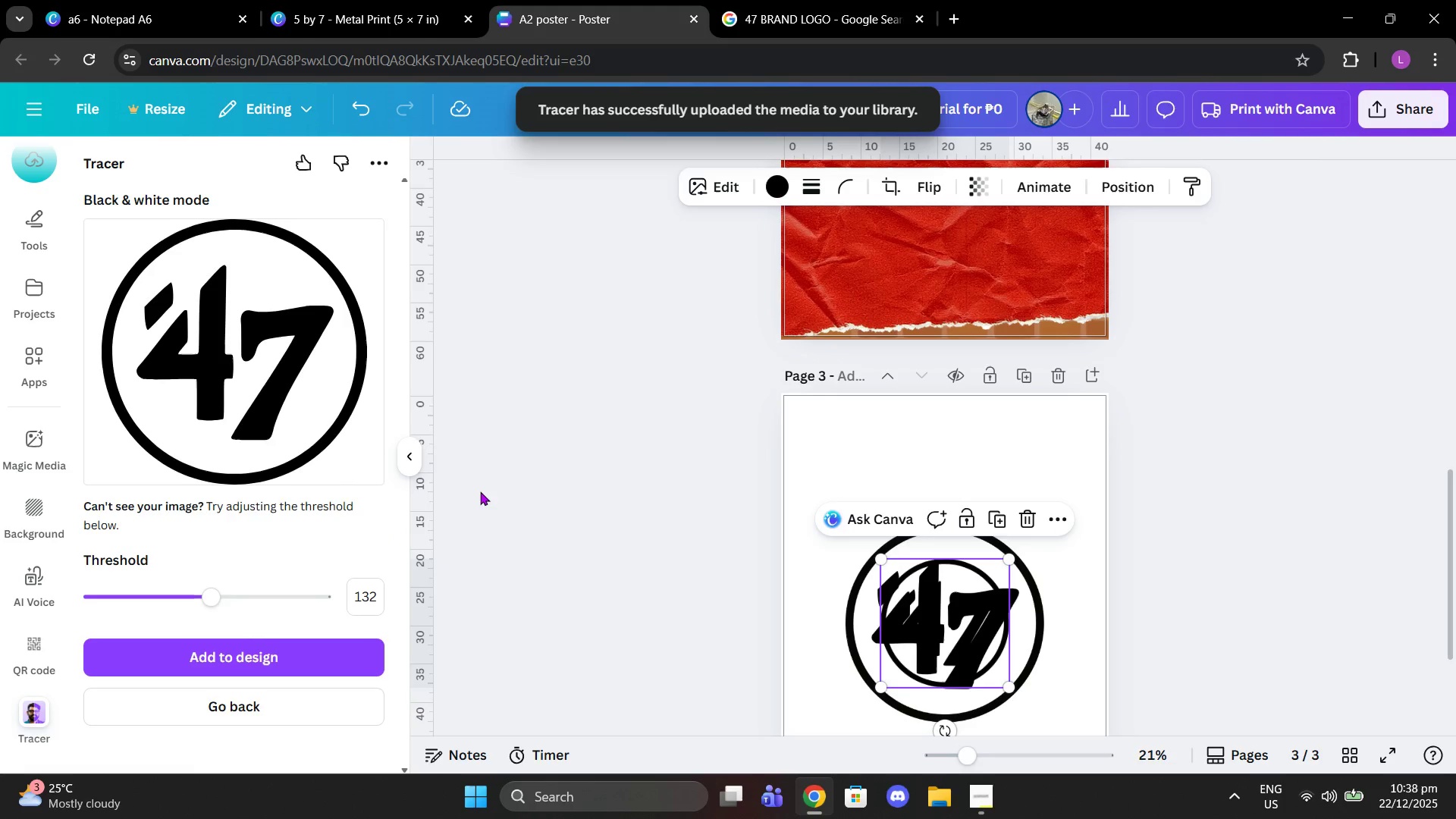 
wait(15.95)
 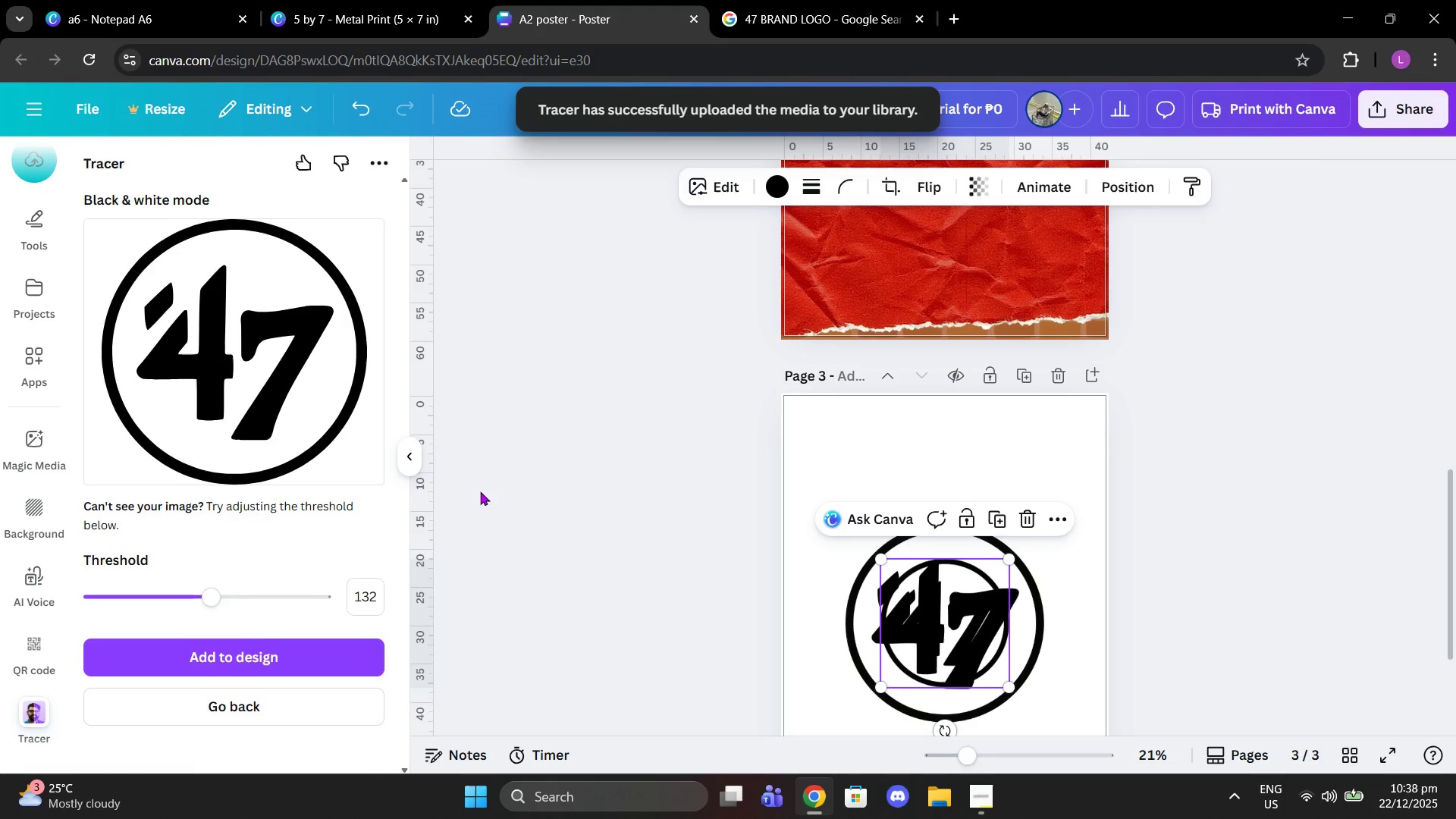 
left_click_drag(start_coordinate=[937, 630], to_coordinate=[926, 466])
 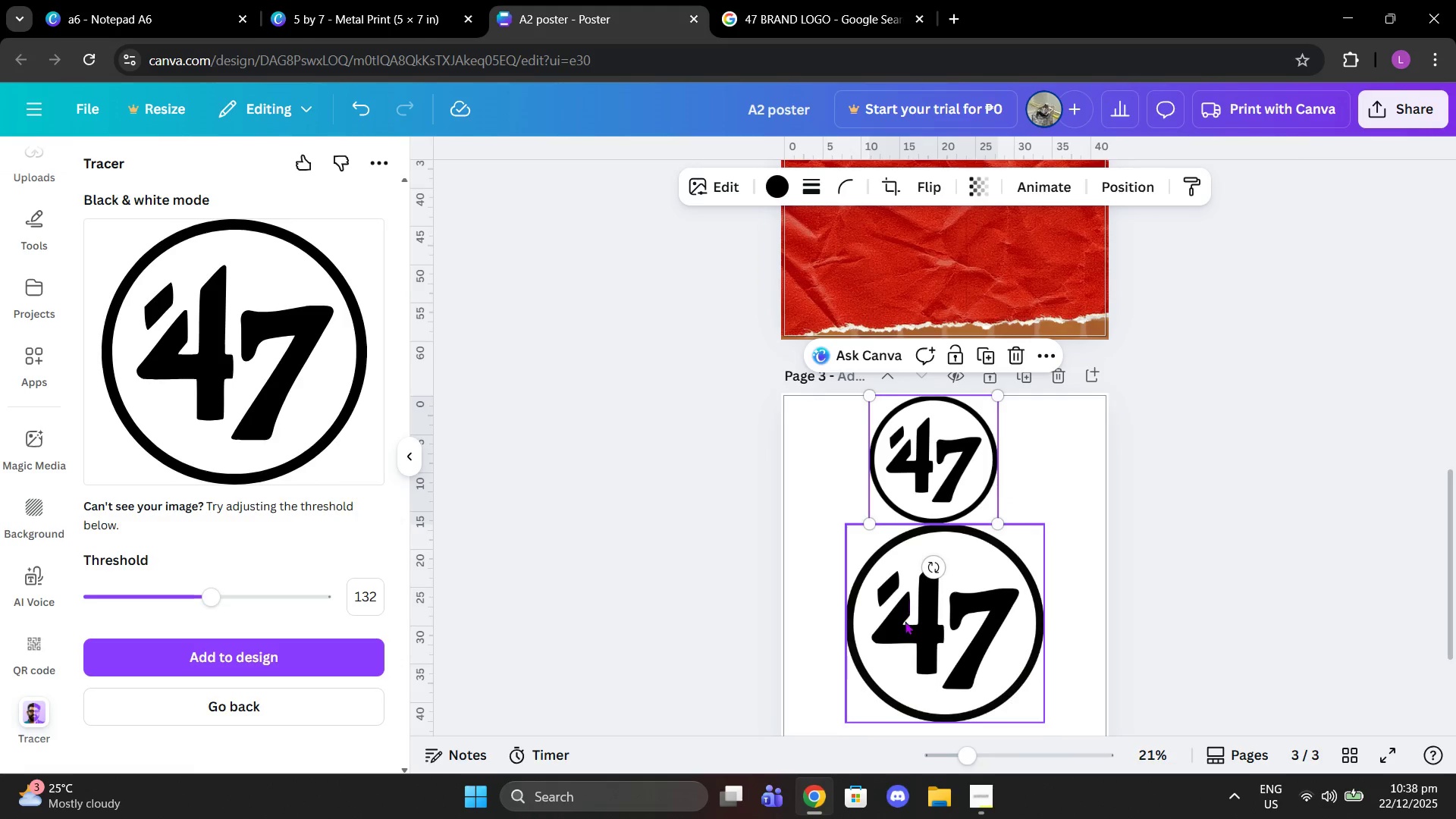 
left_click([905, 621])
 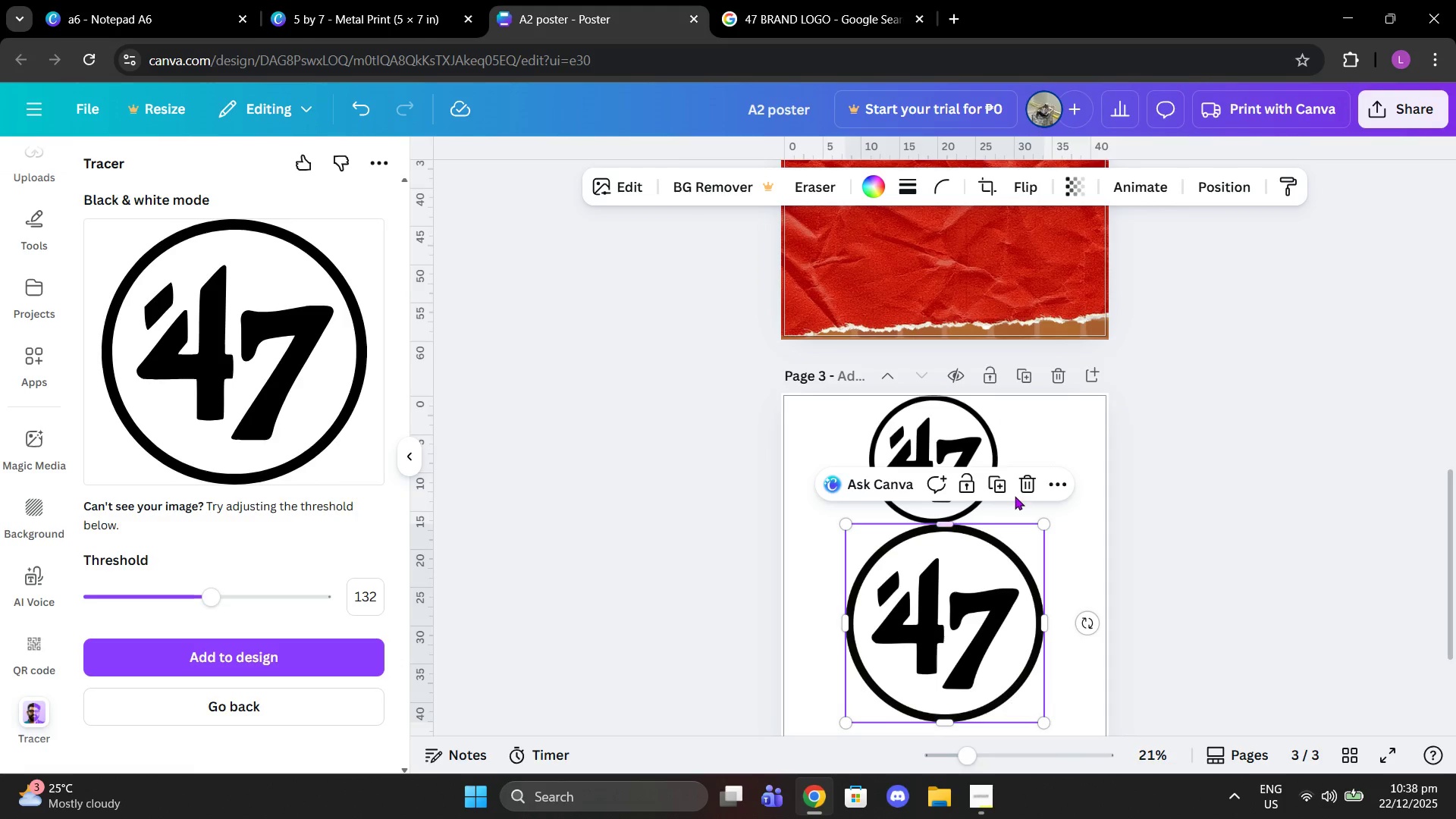 
left_click([1022, 496])
 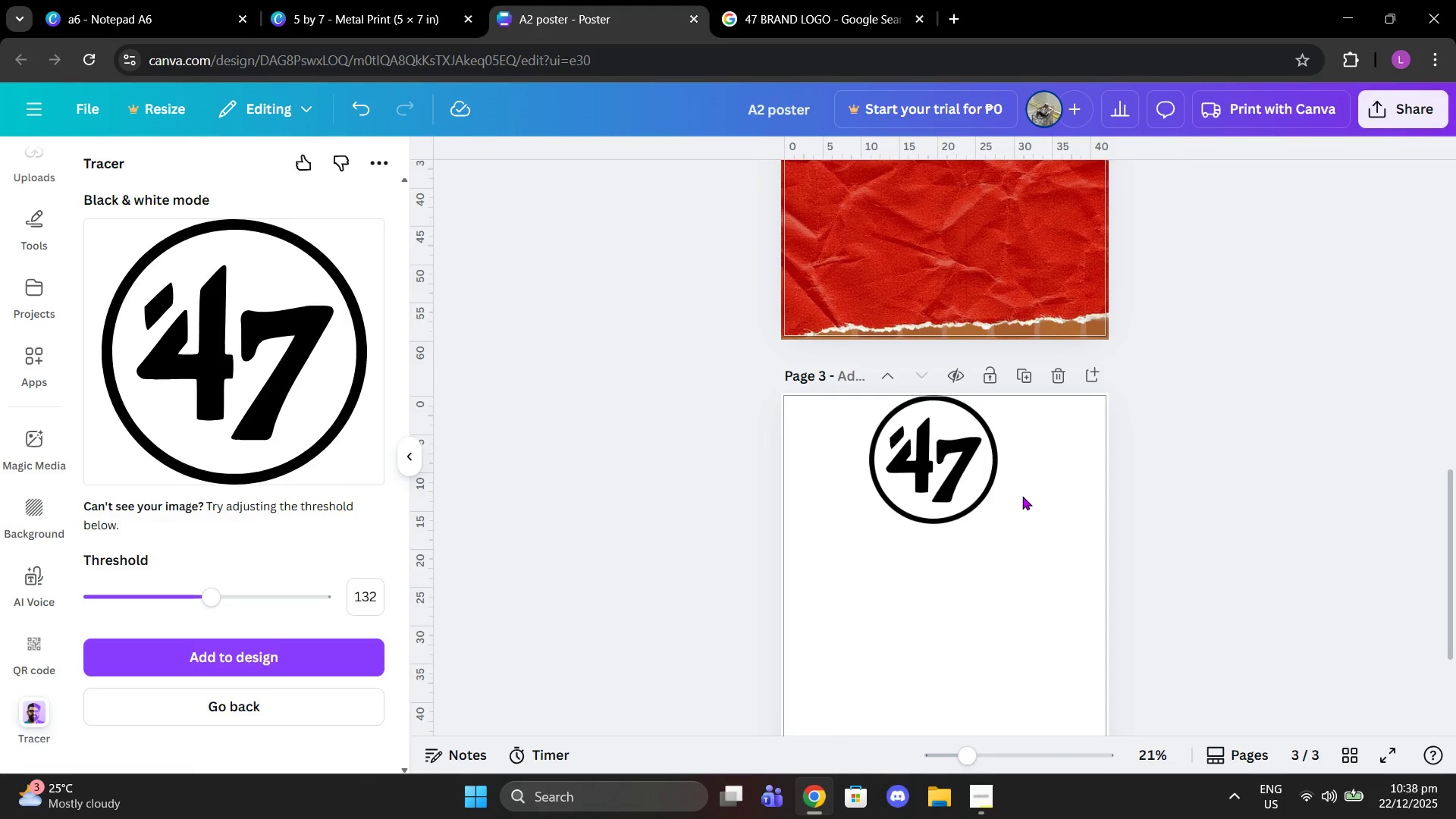 
scroll: coordinate [1022, 496], scroll_direction: down, amount: 2.0
 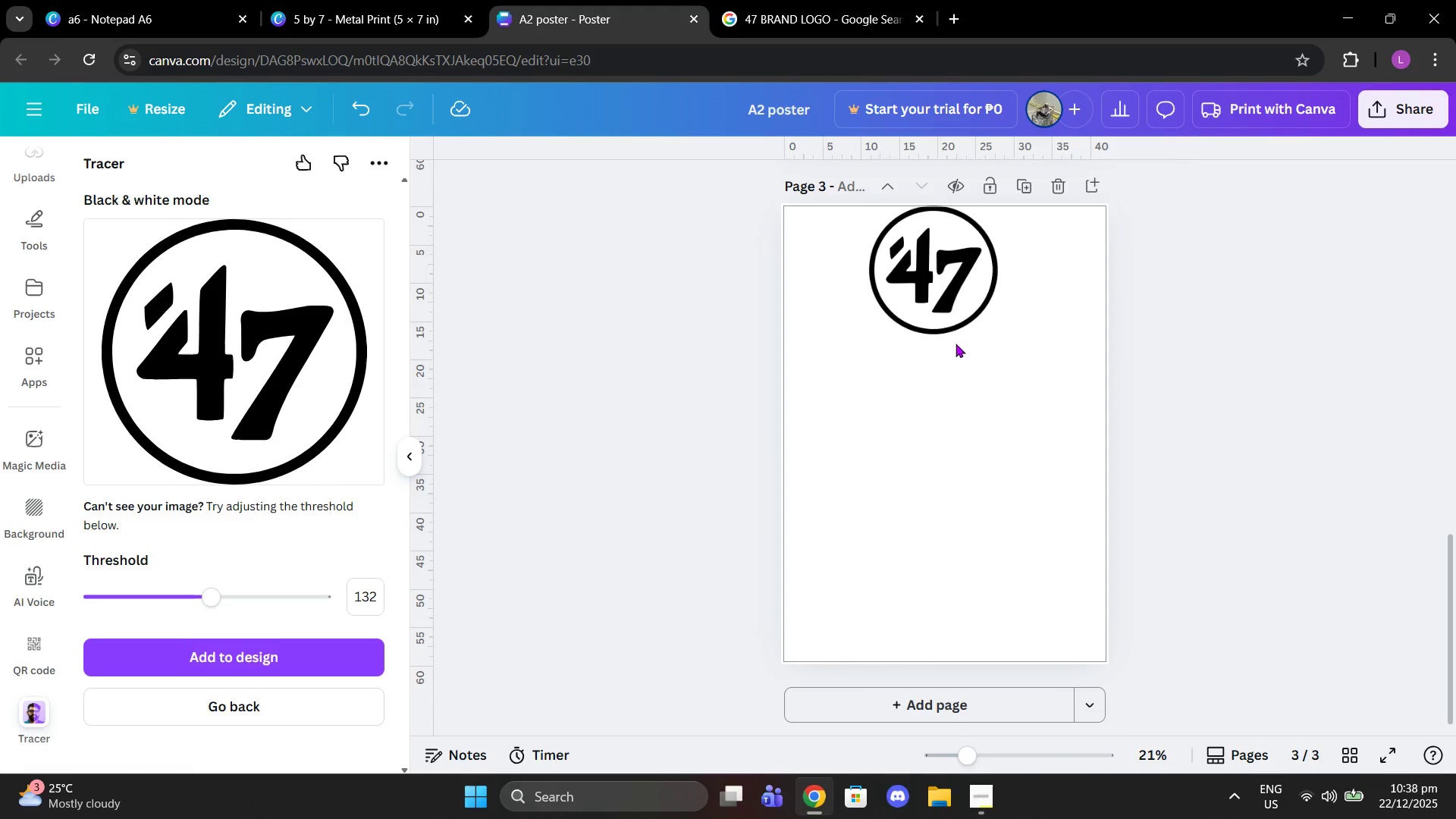 
left_click_drag(start_coordinate=[938, 280], to_coordinate=[951, 444])
 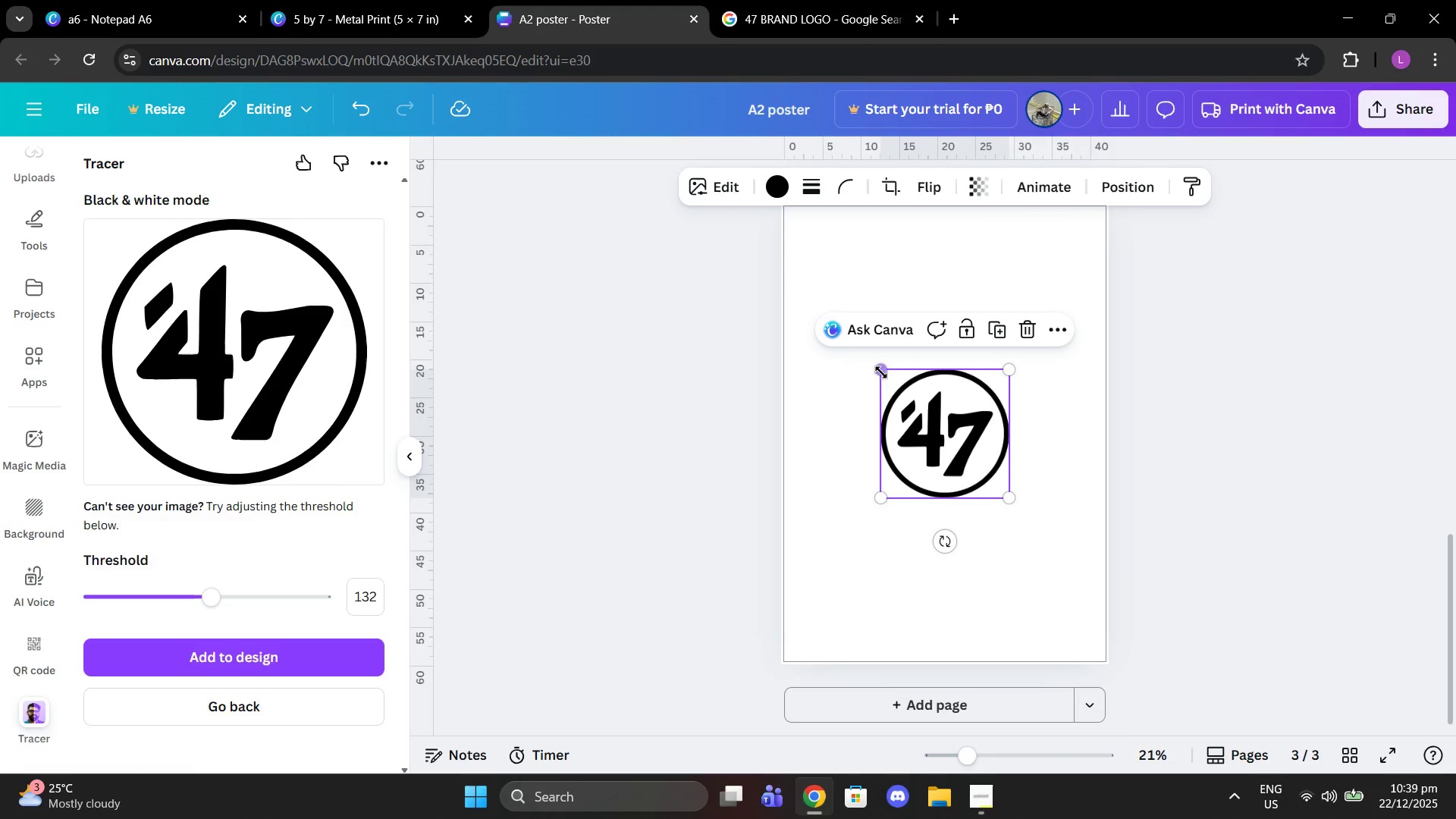 
left_click_drag(start_coordinate=[880, 371], to_coordinate=[784, 257])
 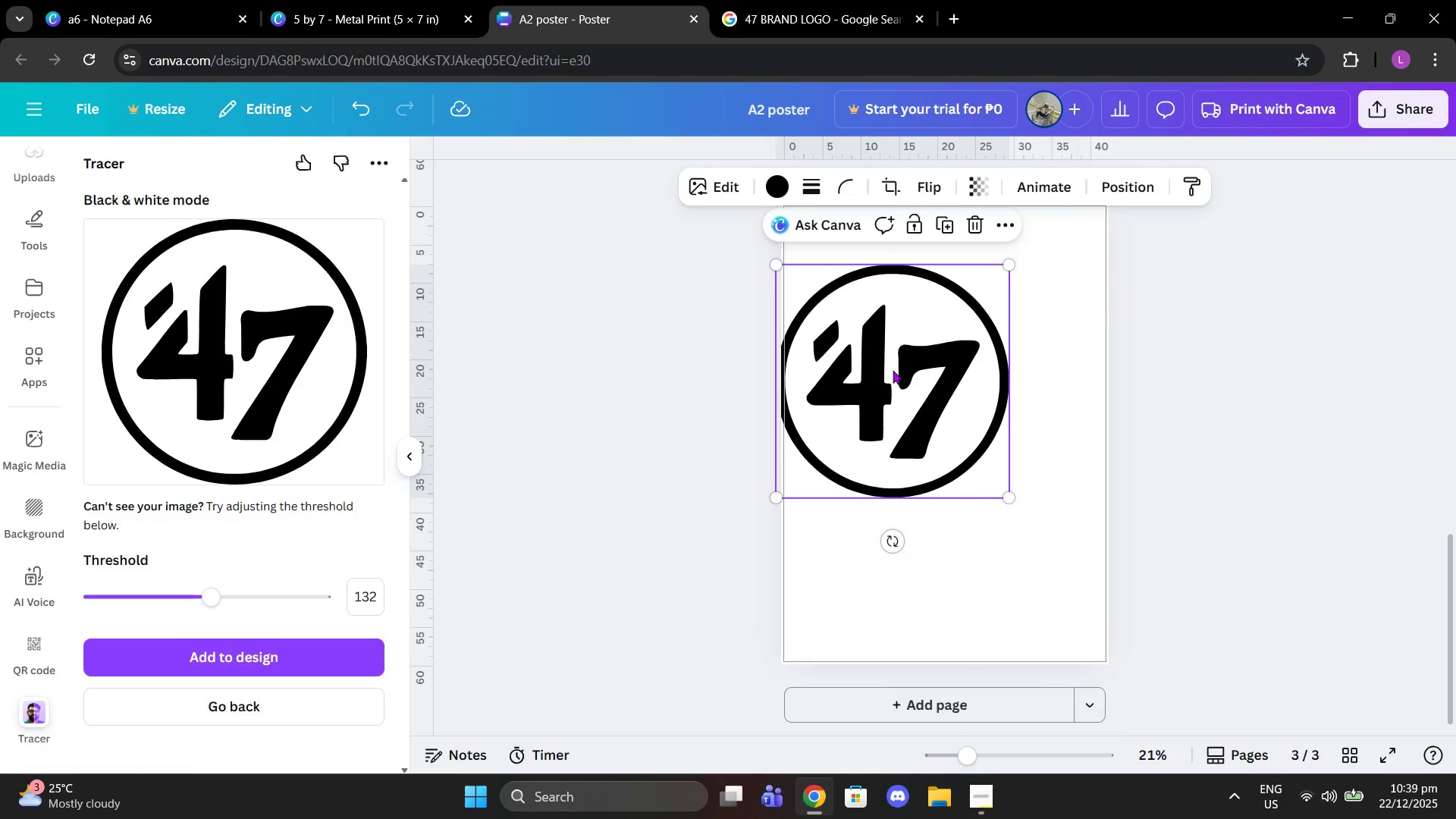 
left_click_drag(start_coordinate=[893, 370], to_coordinate=[947, 403])
 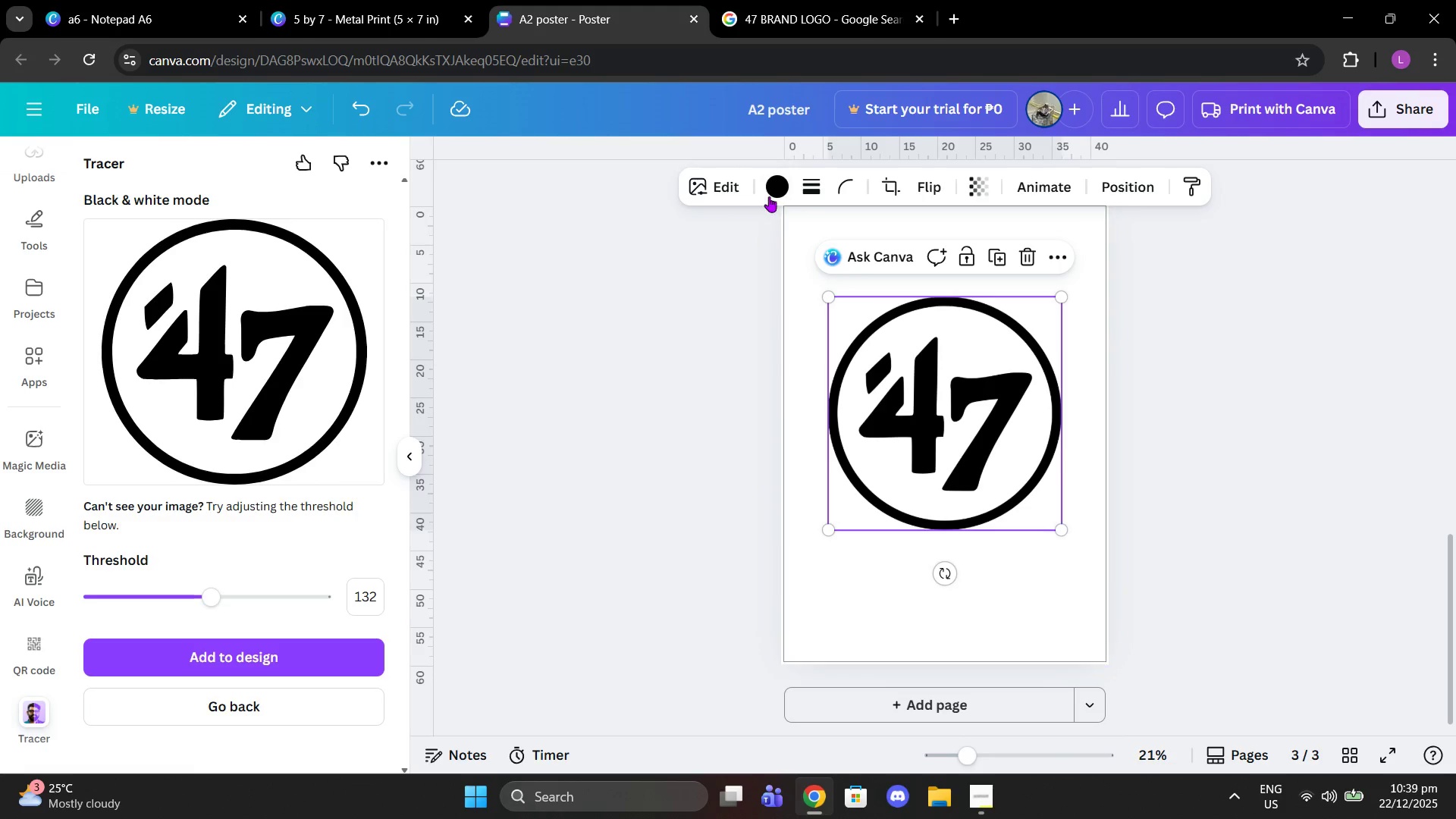 
left_click([769, 196])
 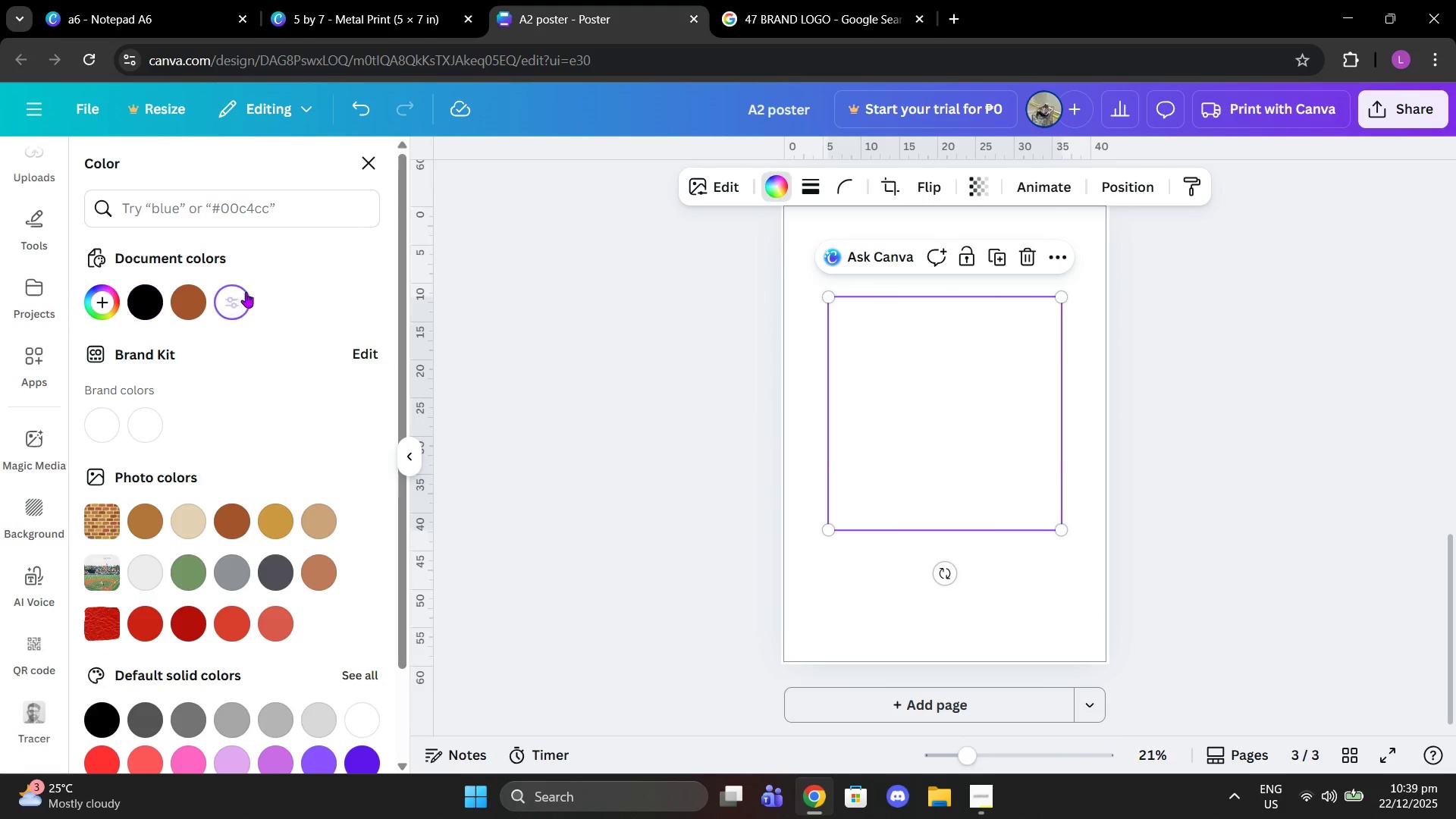 
left_click_drag(start_coordinate=[961, 417], to_coordinate=[957, 491])
 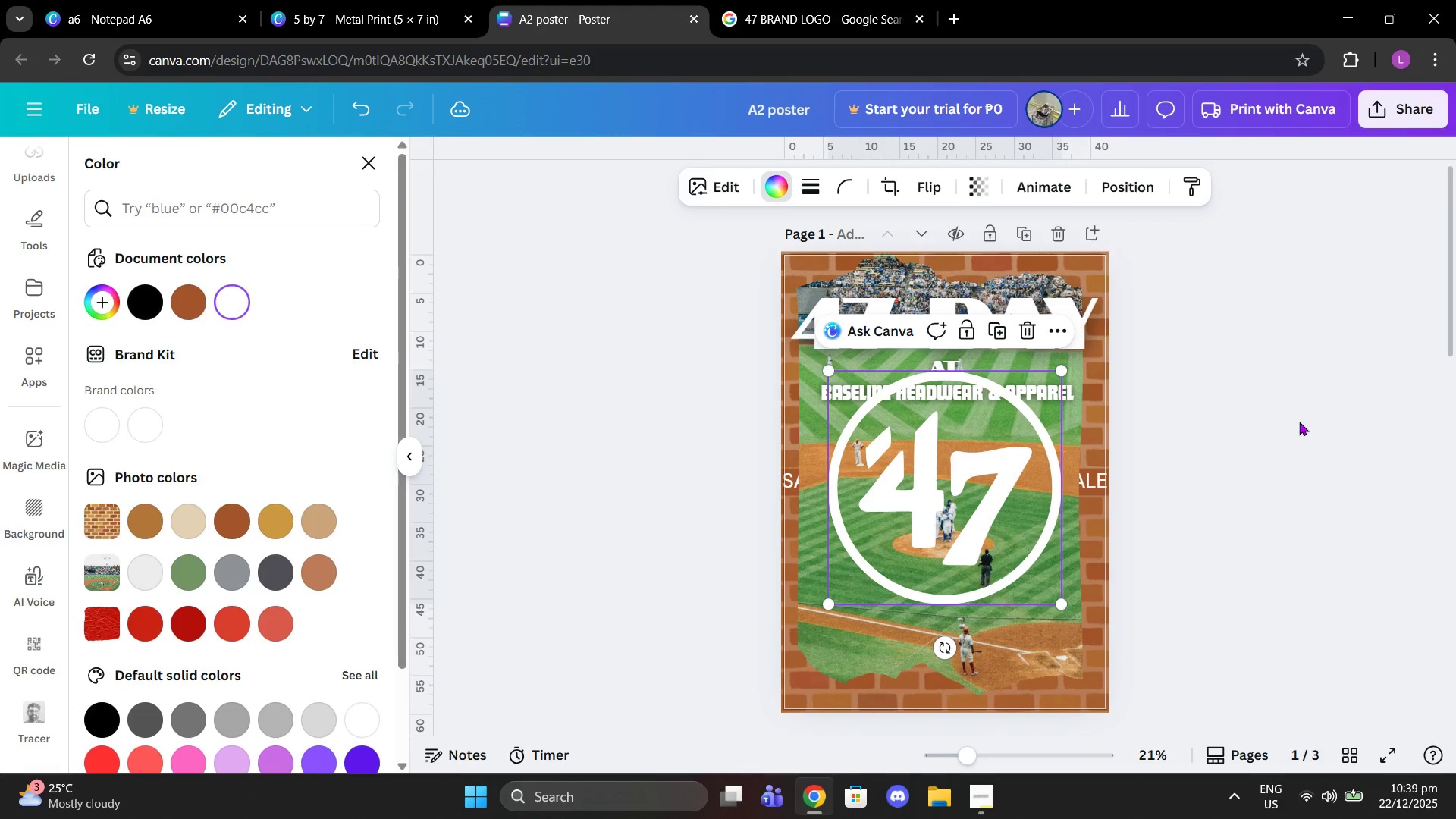 
scroll: coordinate [952, 398], scroll_direction: up, amount: 9.0
 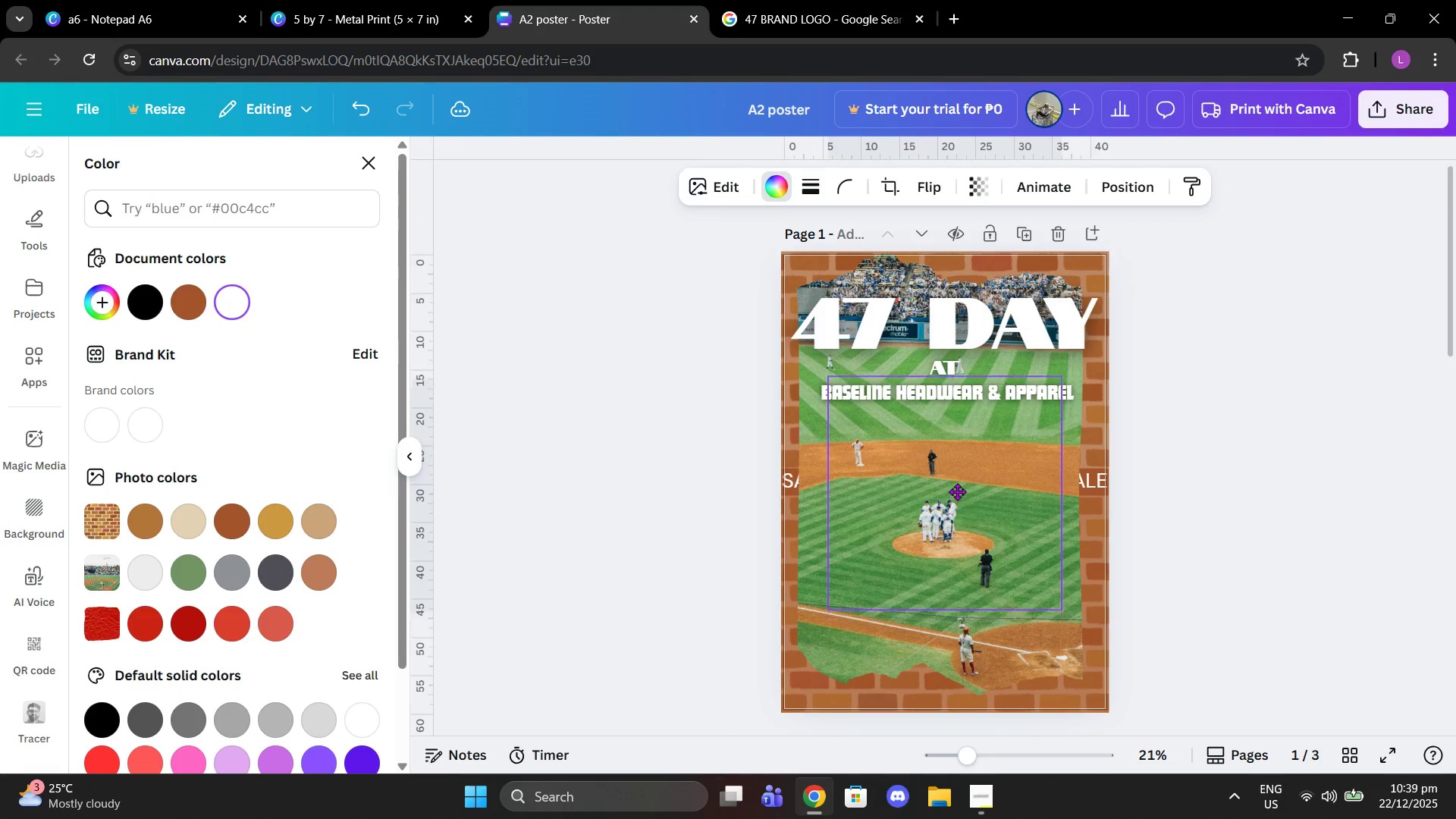 
left_click([1299, 422])
 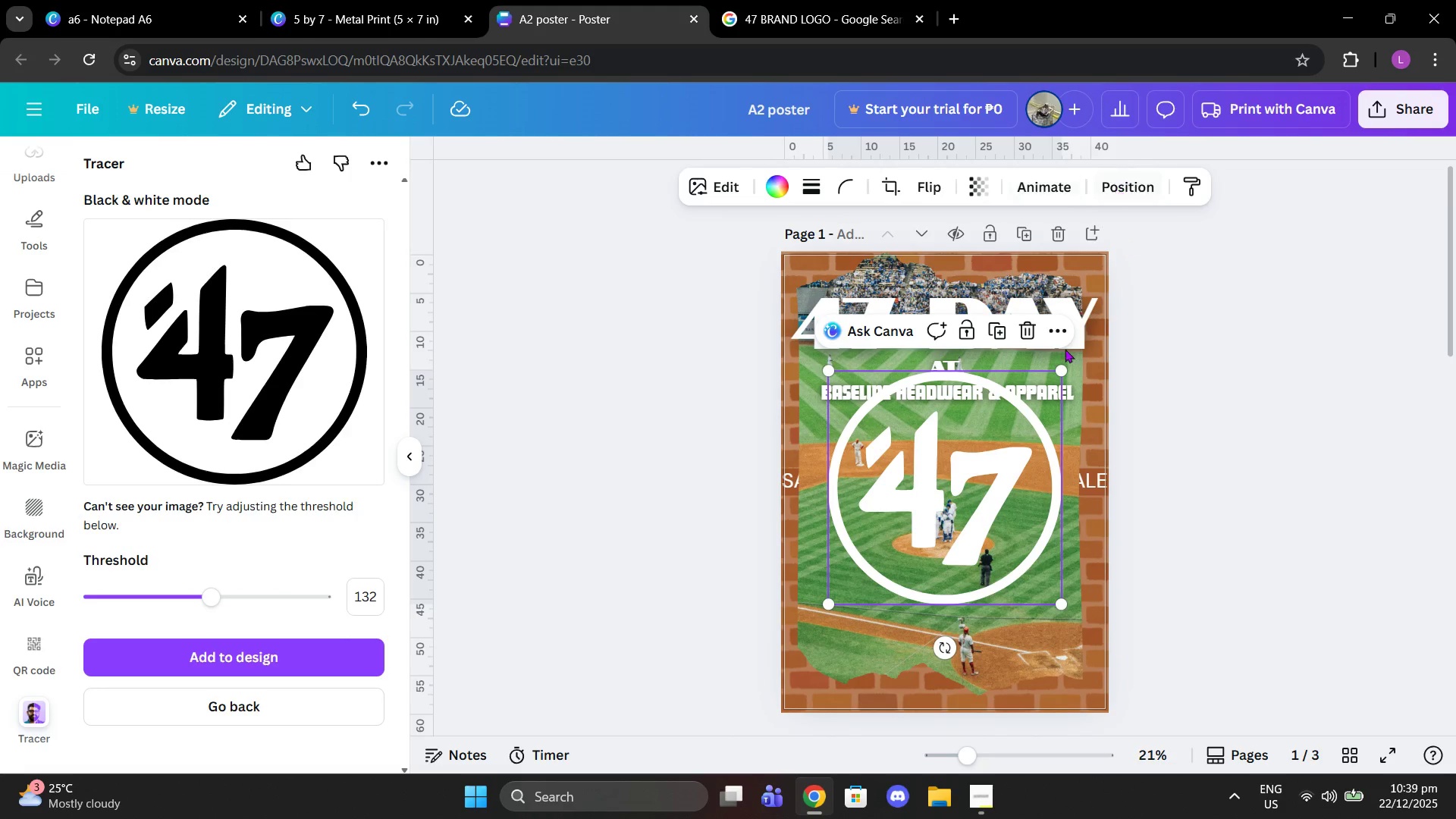 
left_click_drag(start_coordinate=[946, 508], to_coordinate=[946, 488])
 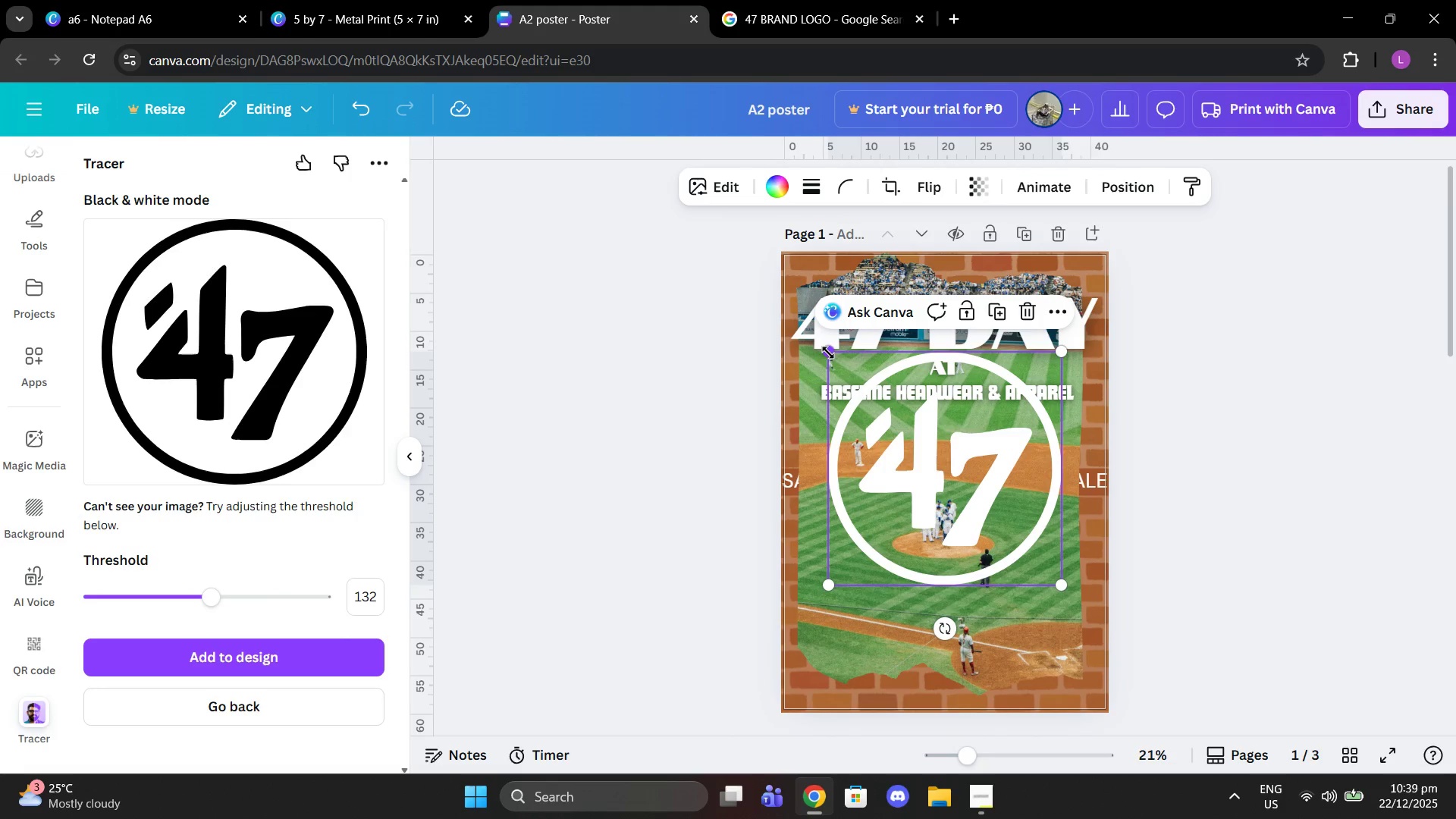 
left_click_drag(start_coordinate=[825, 351], to_coordinate=[960, 472])
 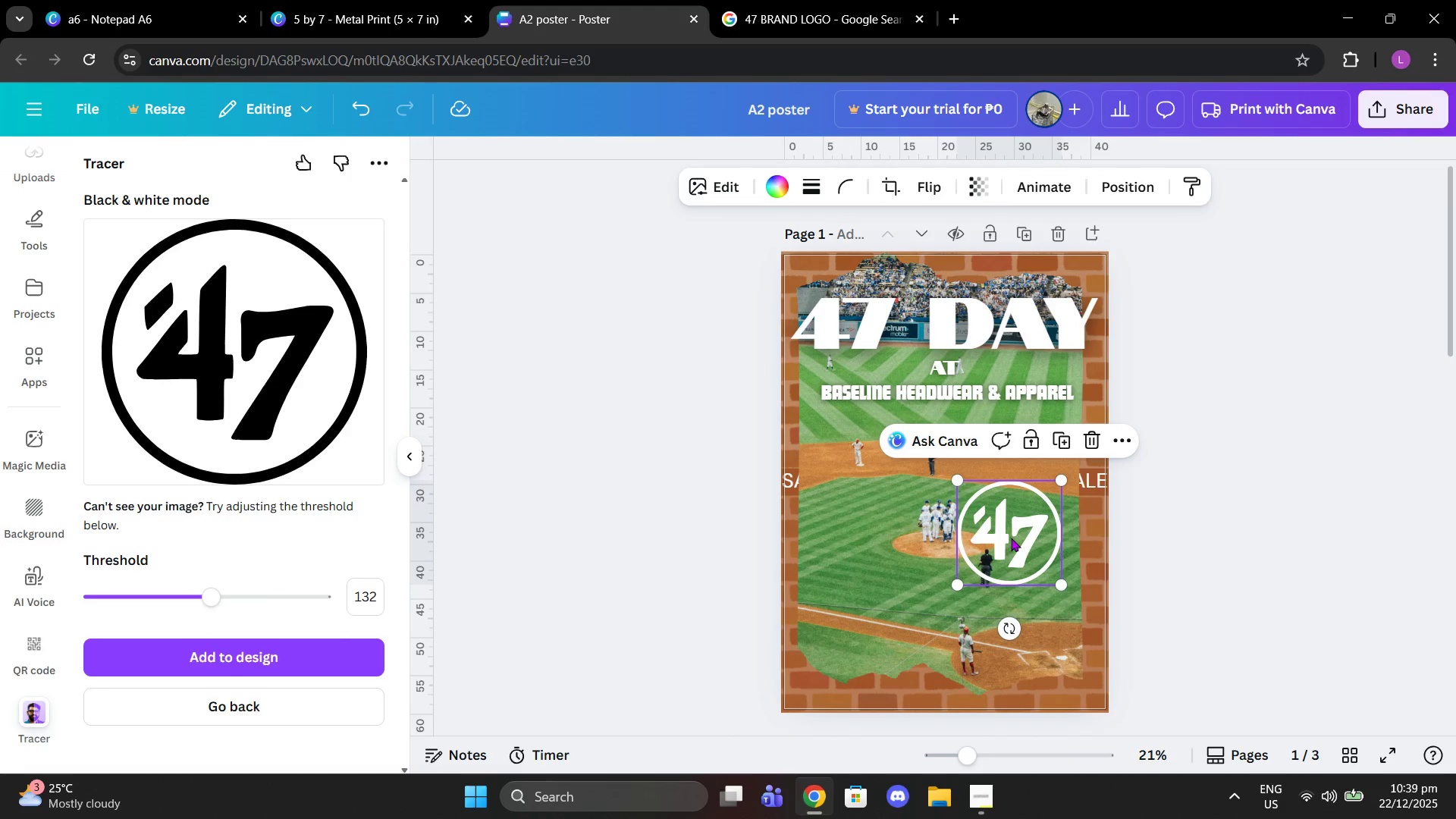 
left_click_drag(start_coordinate=[1011, 538], to_coordinate=[946, 460])
 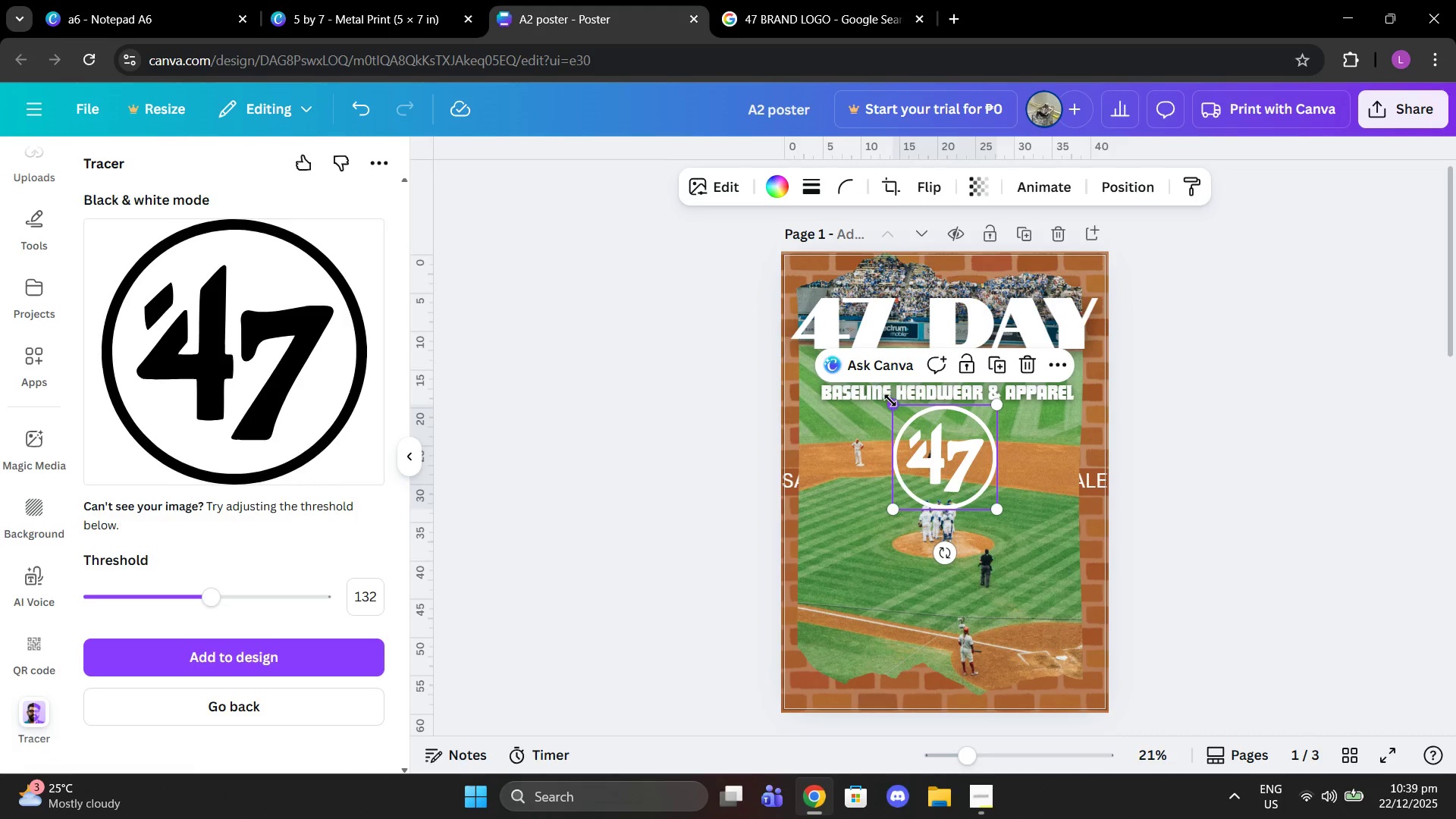 
left_click_drag(start_coordinate=[890, 400], to_coordinate=[930, 436])
 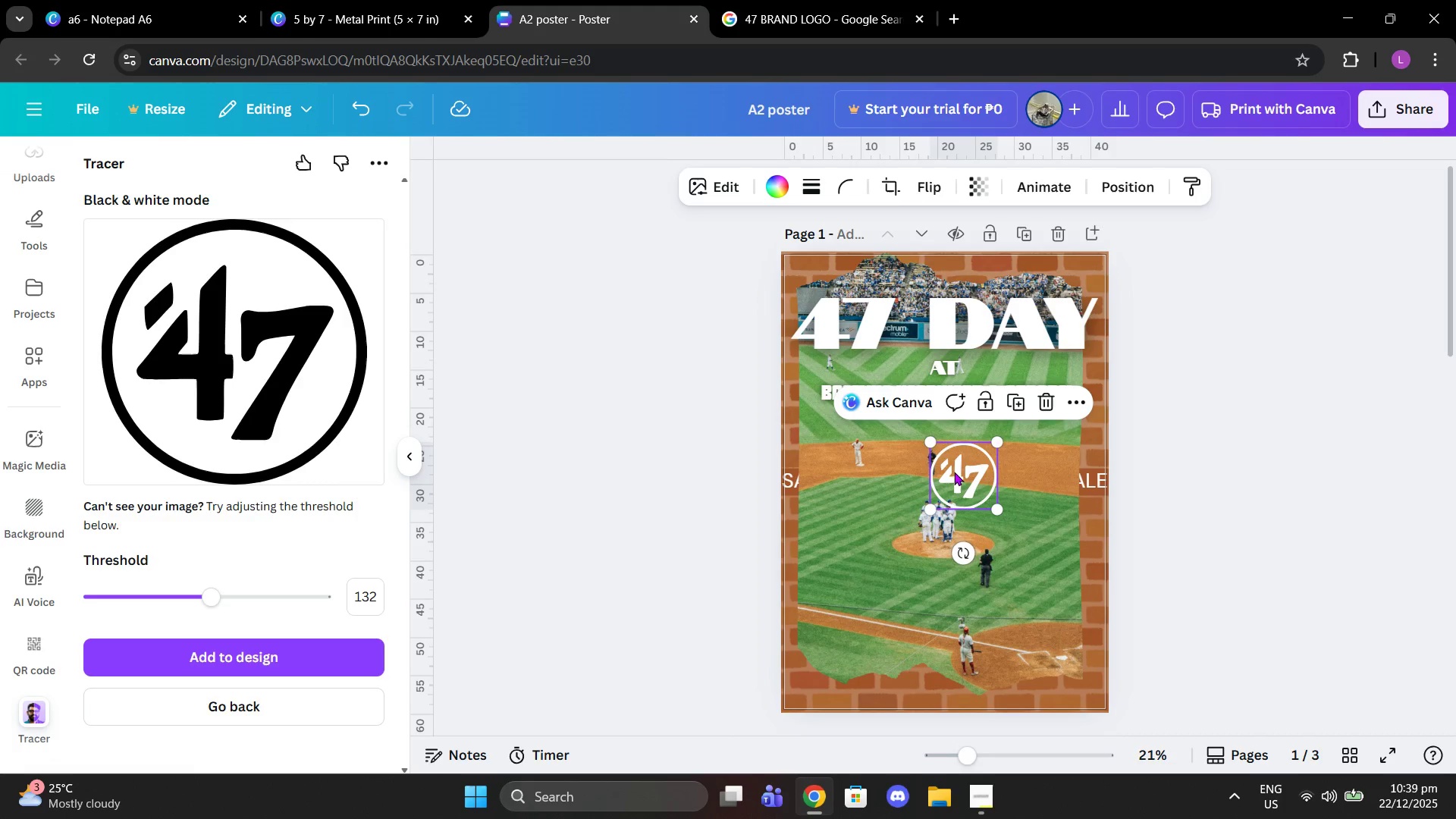 
left_click_drag(start_coordinate=[955, 472], to_coordinate=[935, 469])
 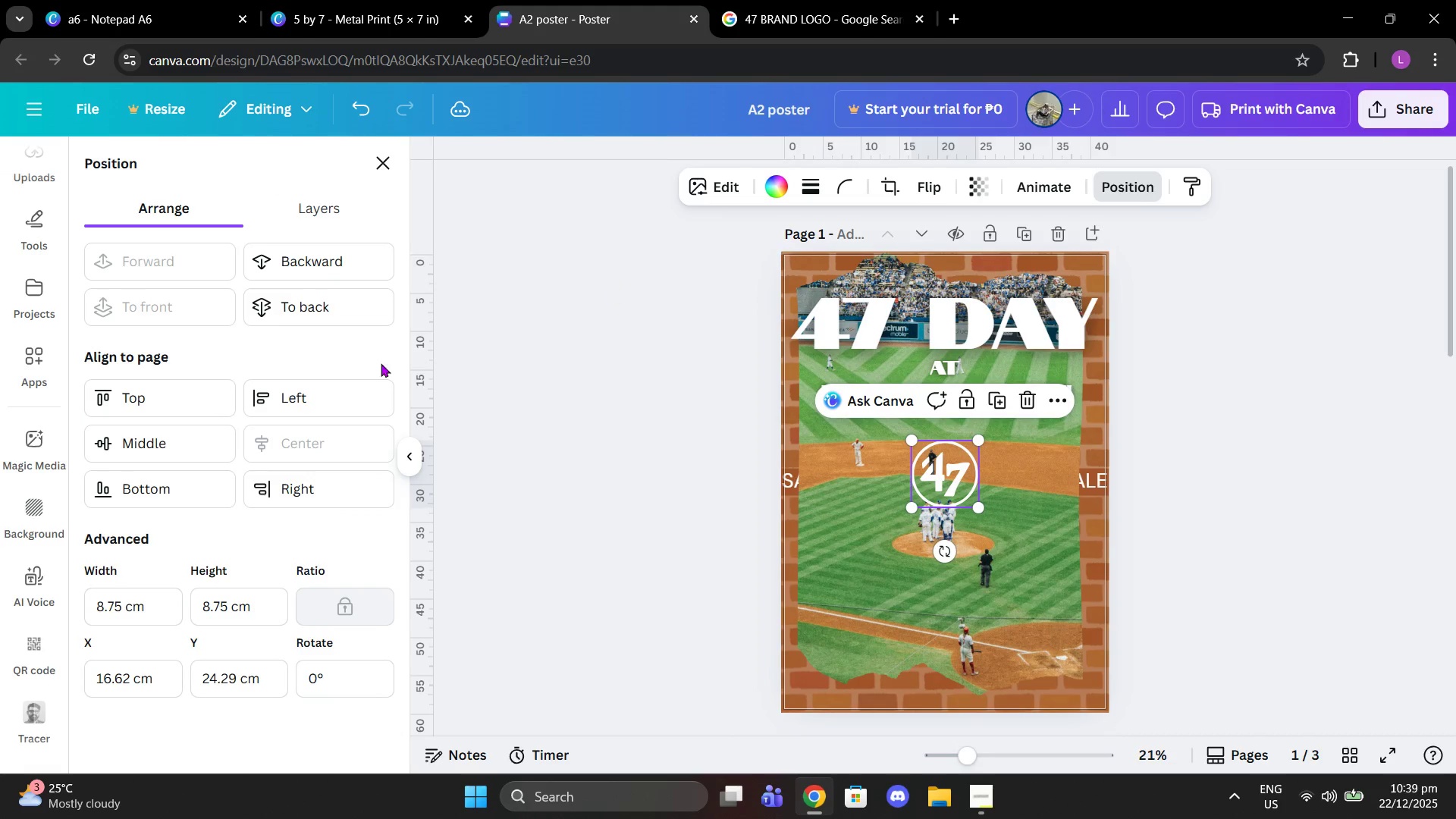 
left_click([170, 459])
 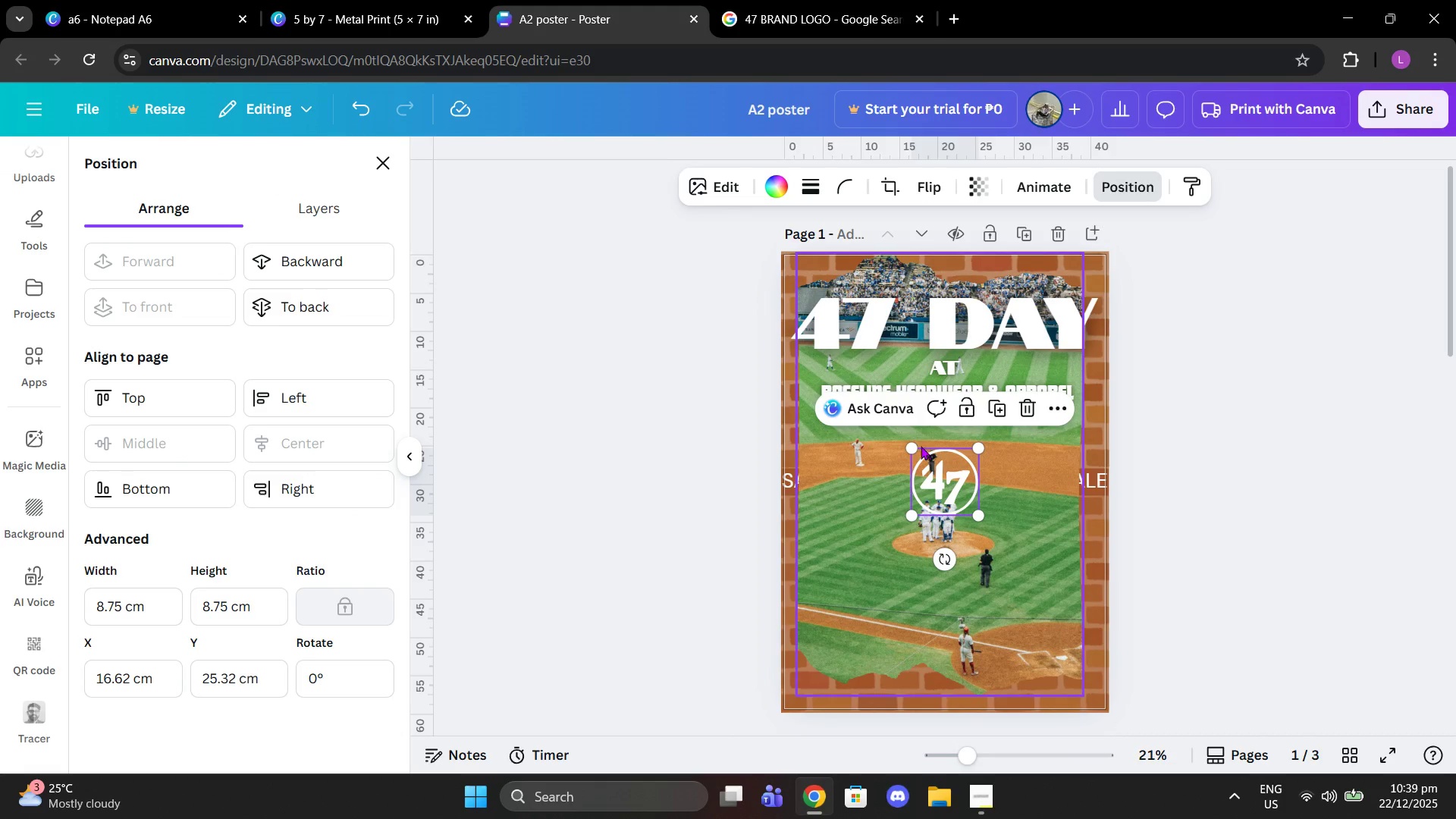 
left_click_drag(start_coordinate=[910, 446], to_coordinate=[876, 431])
 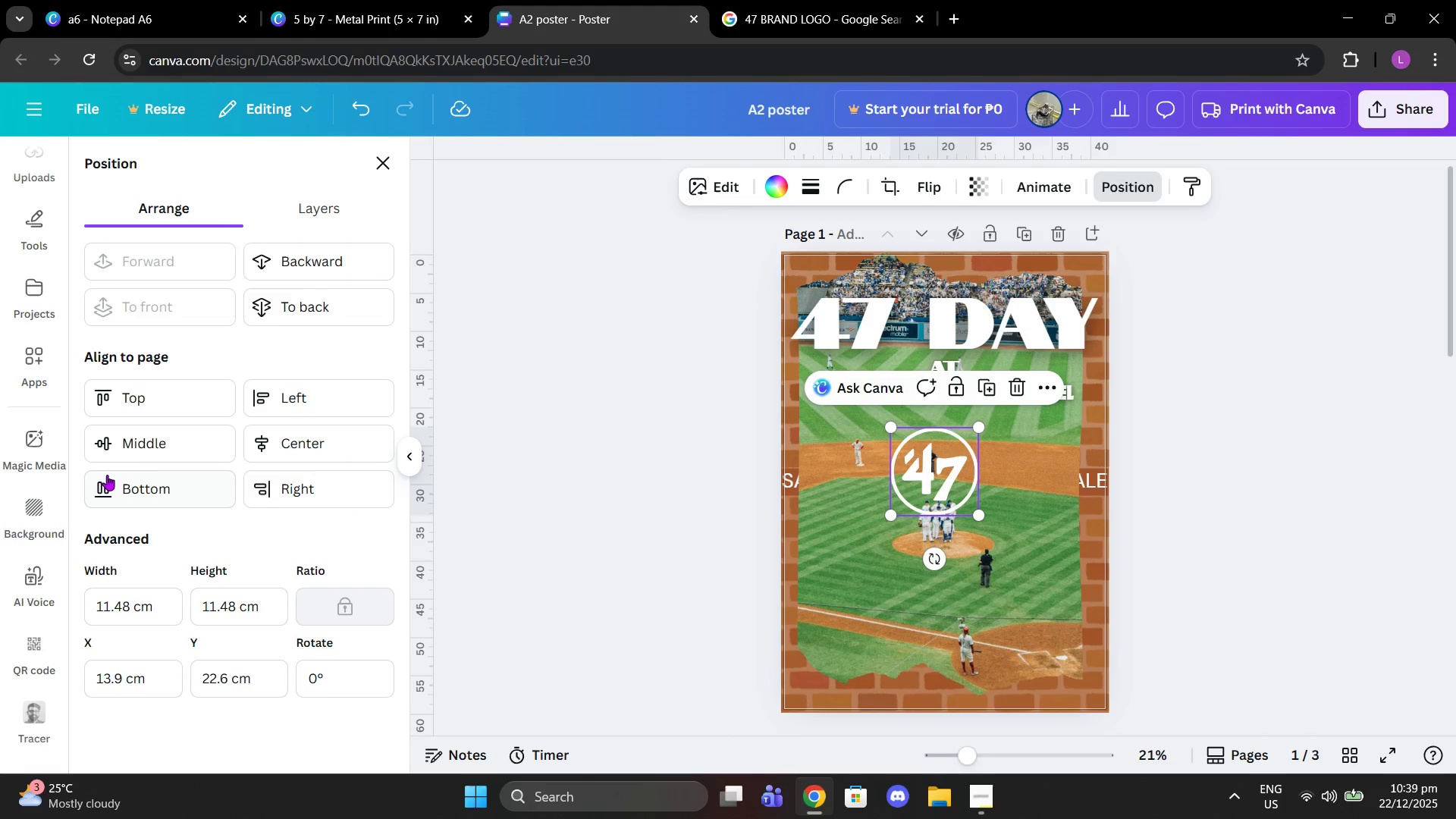 
left_click([136, 440])
 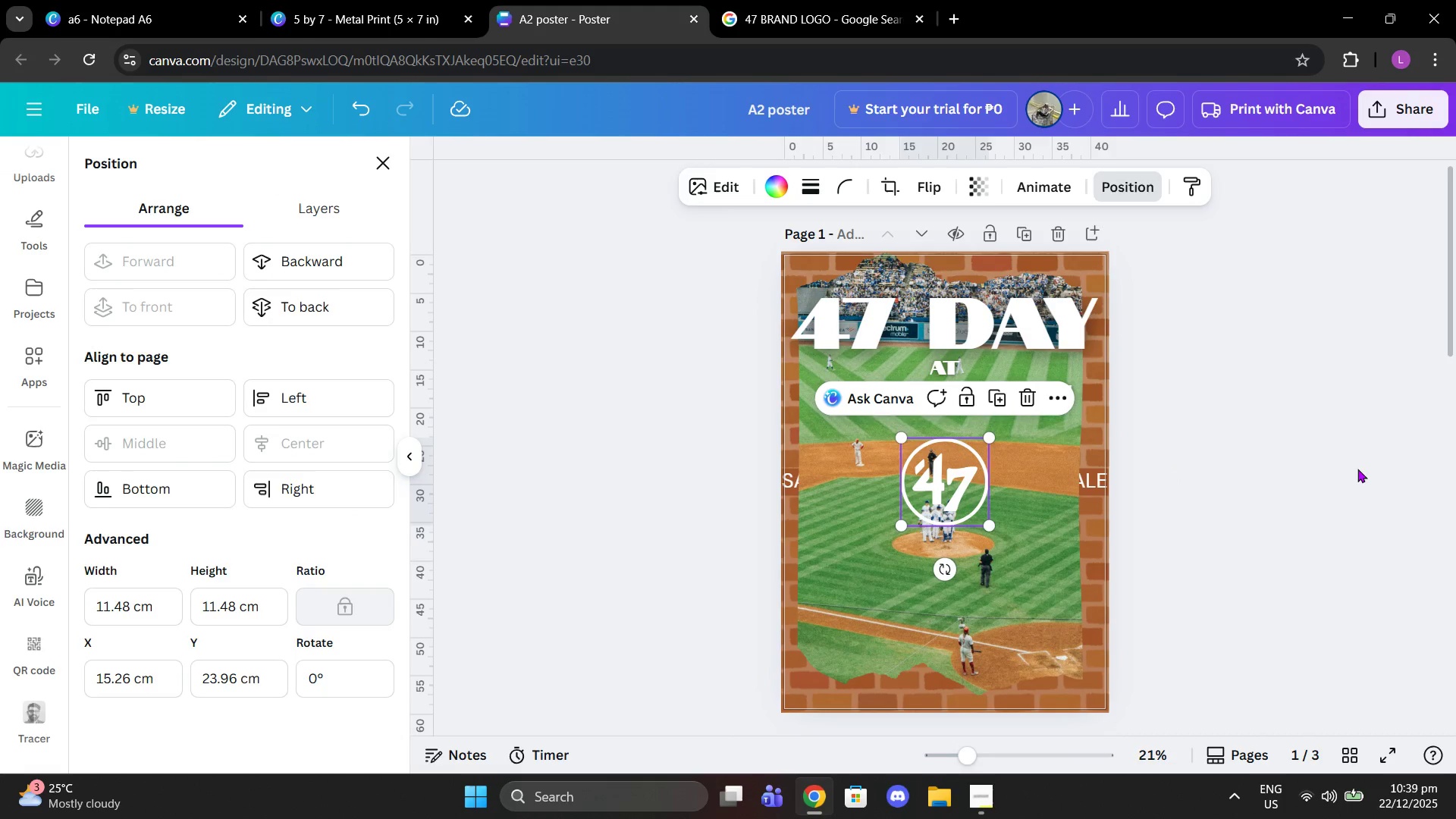 
double_click([1272, 441])
 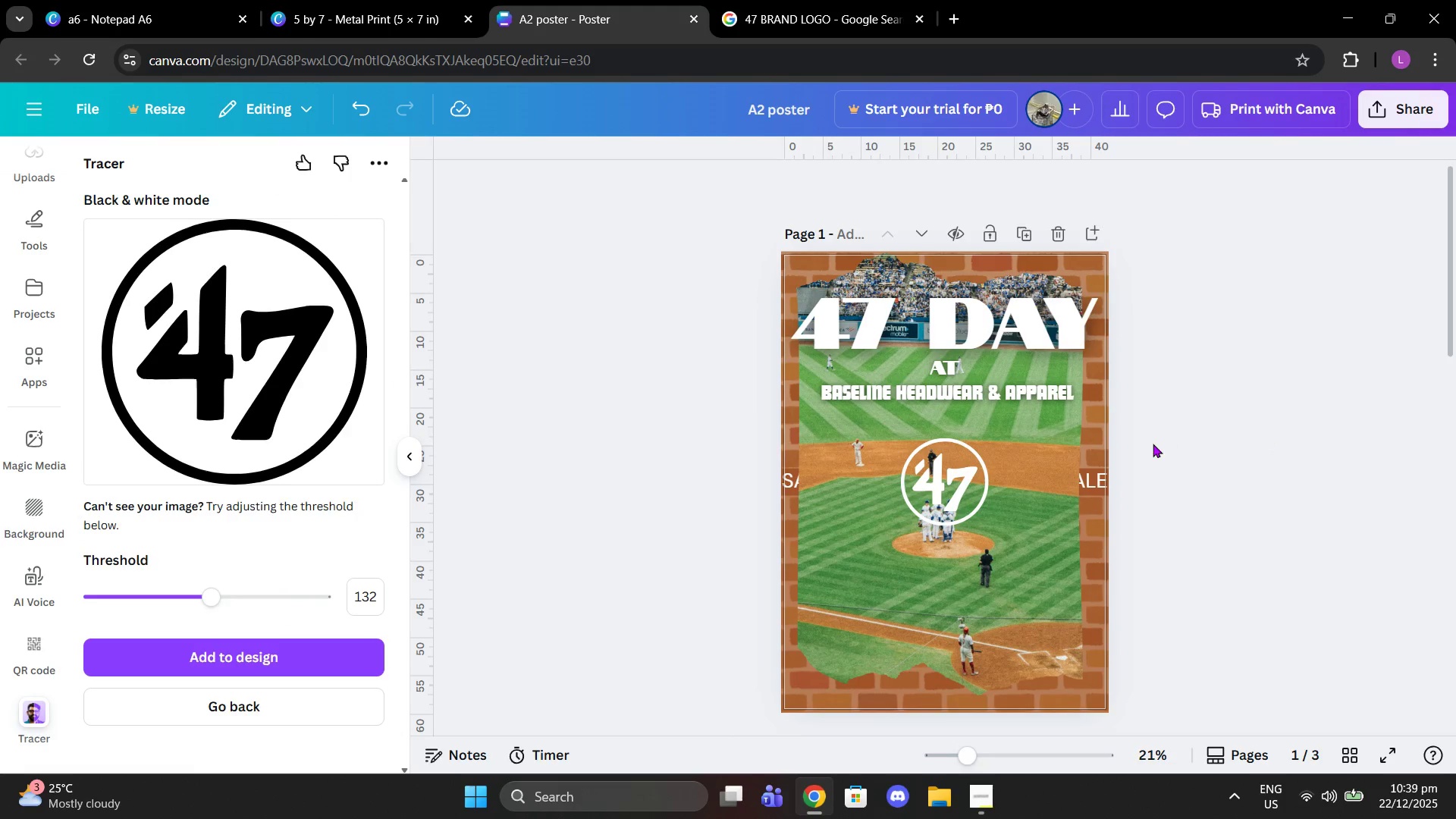 
scroll: coordinate [1153, 444], scroll_direction: down, amount: 1.0
 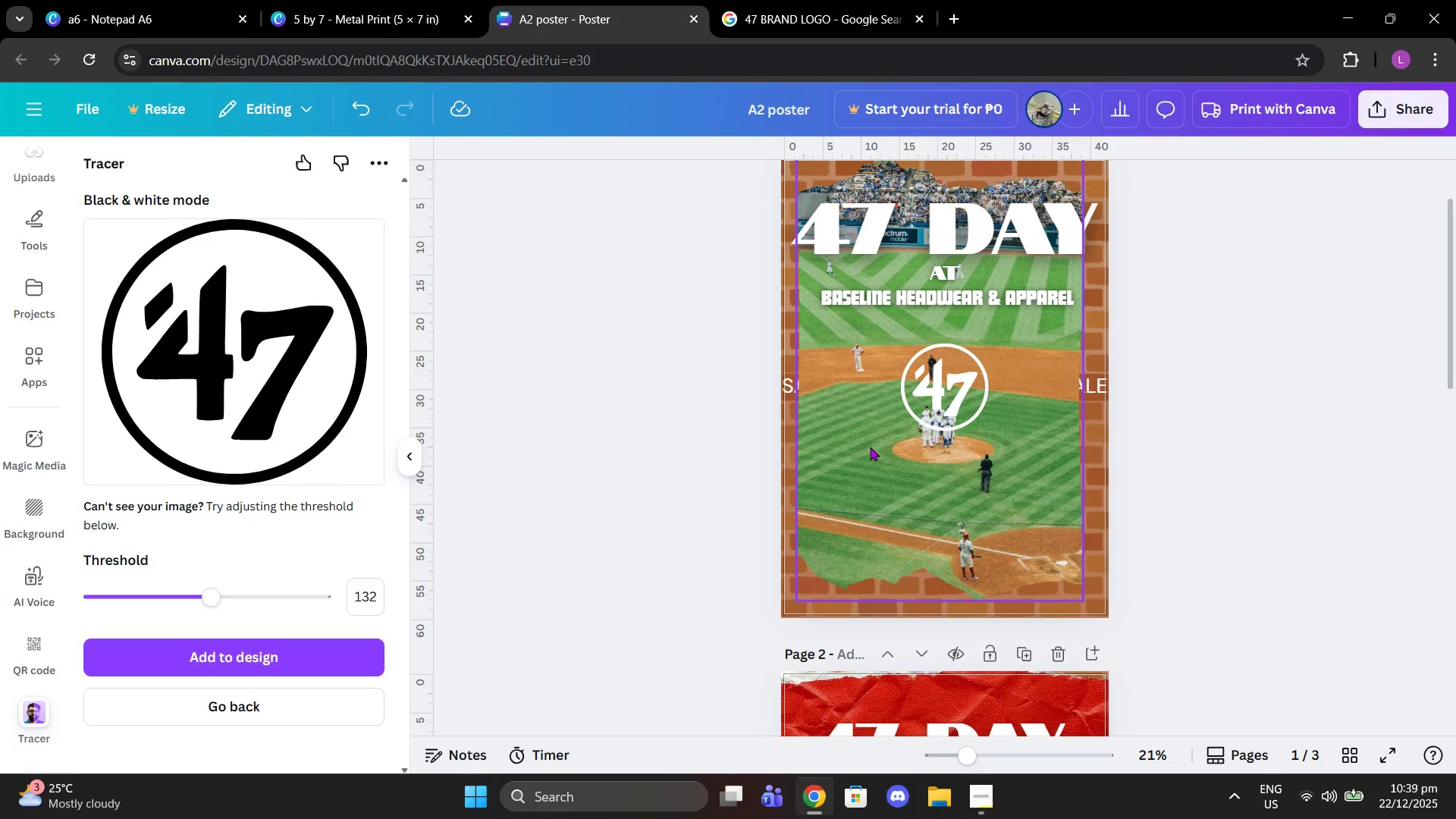 
left_click([957, 391])
 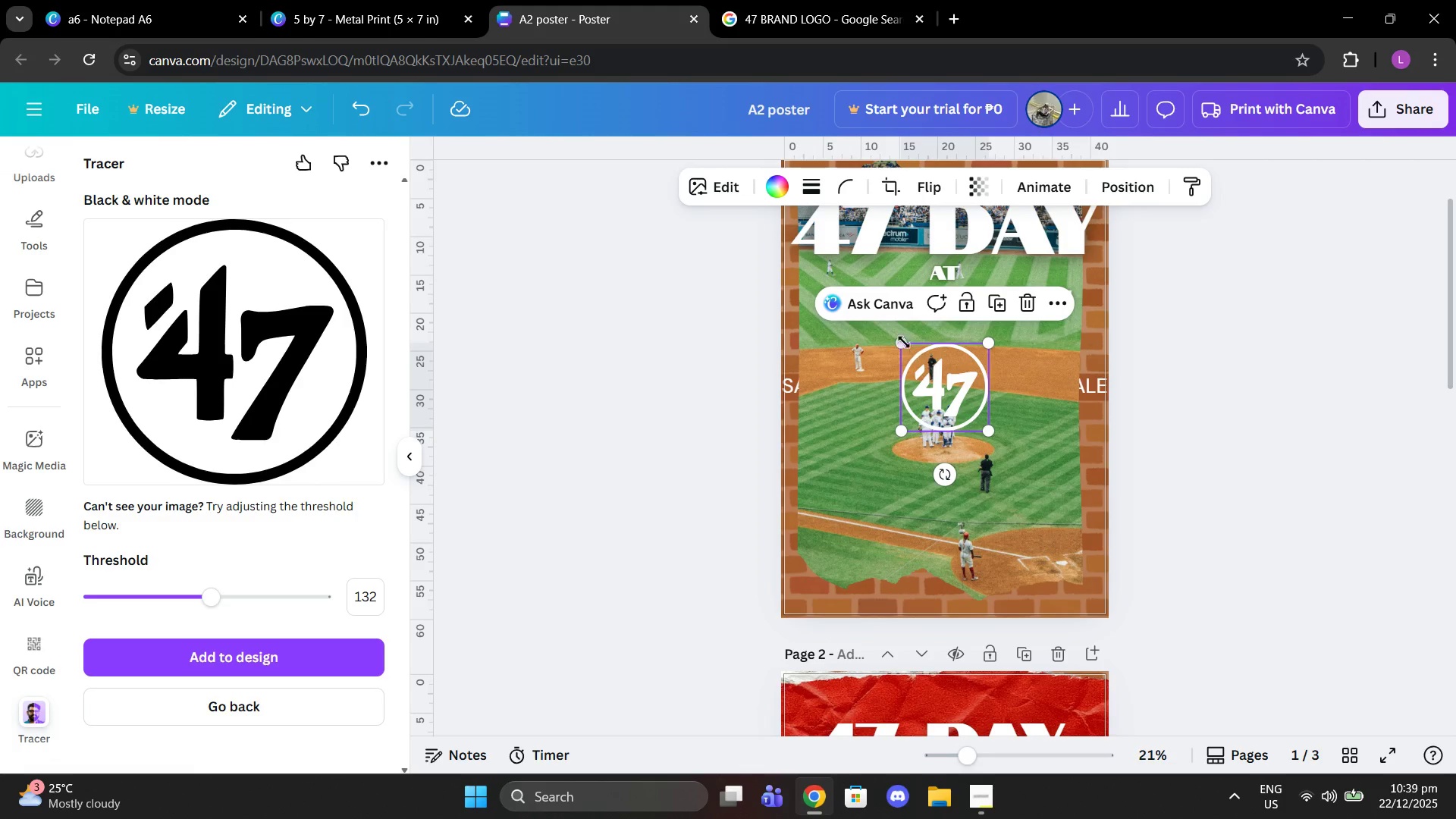 
left_click_drag(start_coordinate=[899, 340], to_coordinate=[891, 335])
 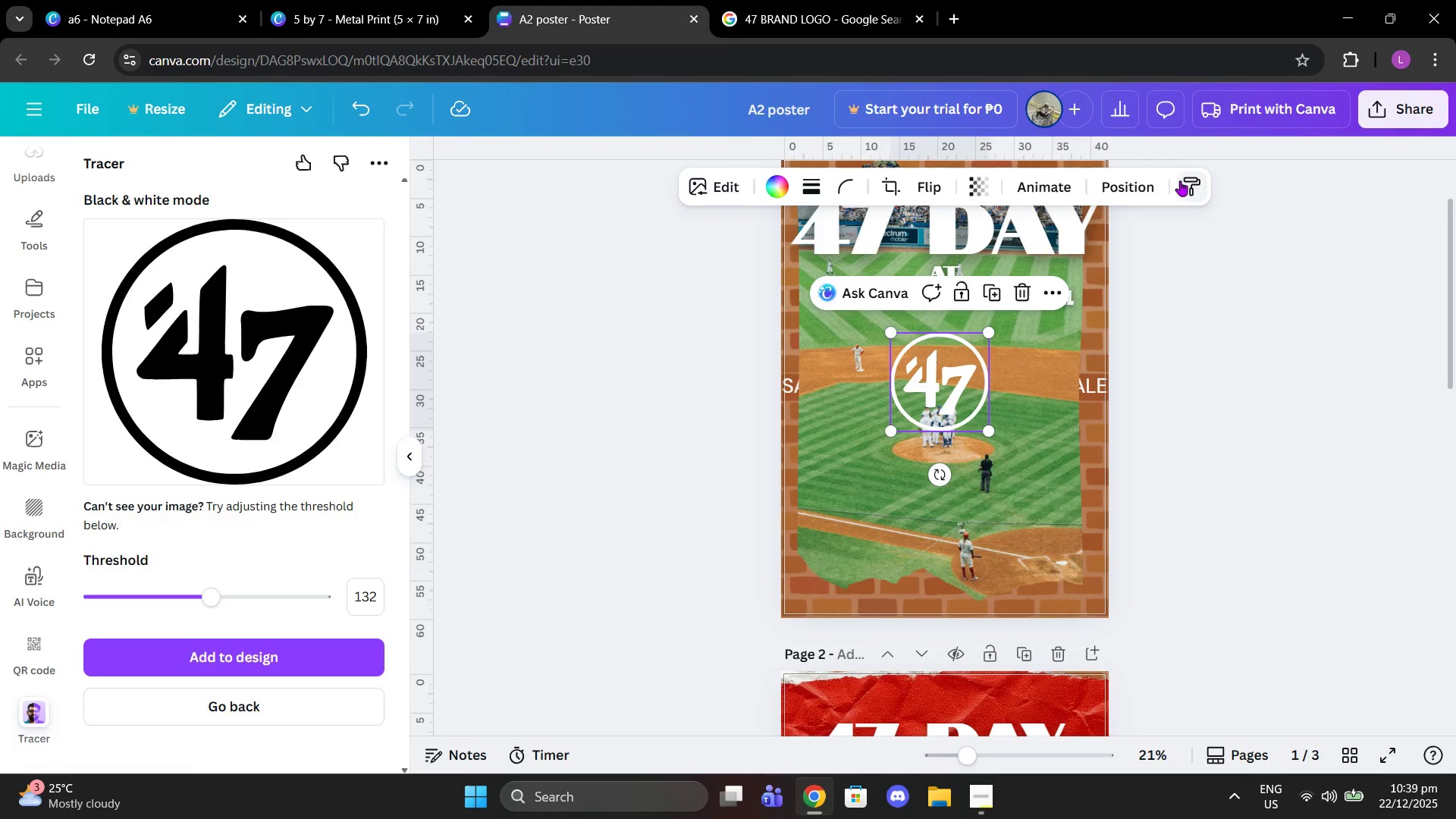 
left_click([1139, 175])
 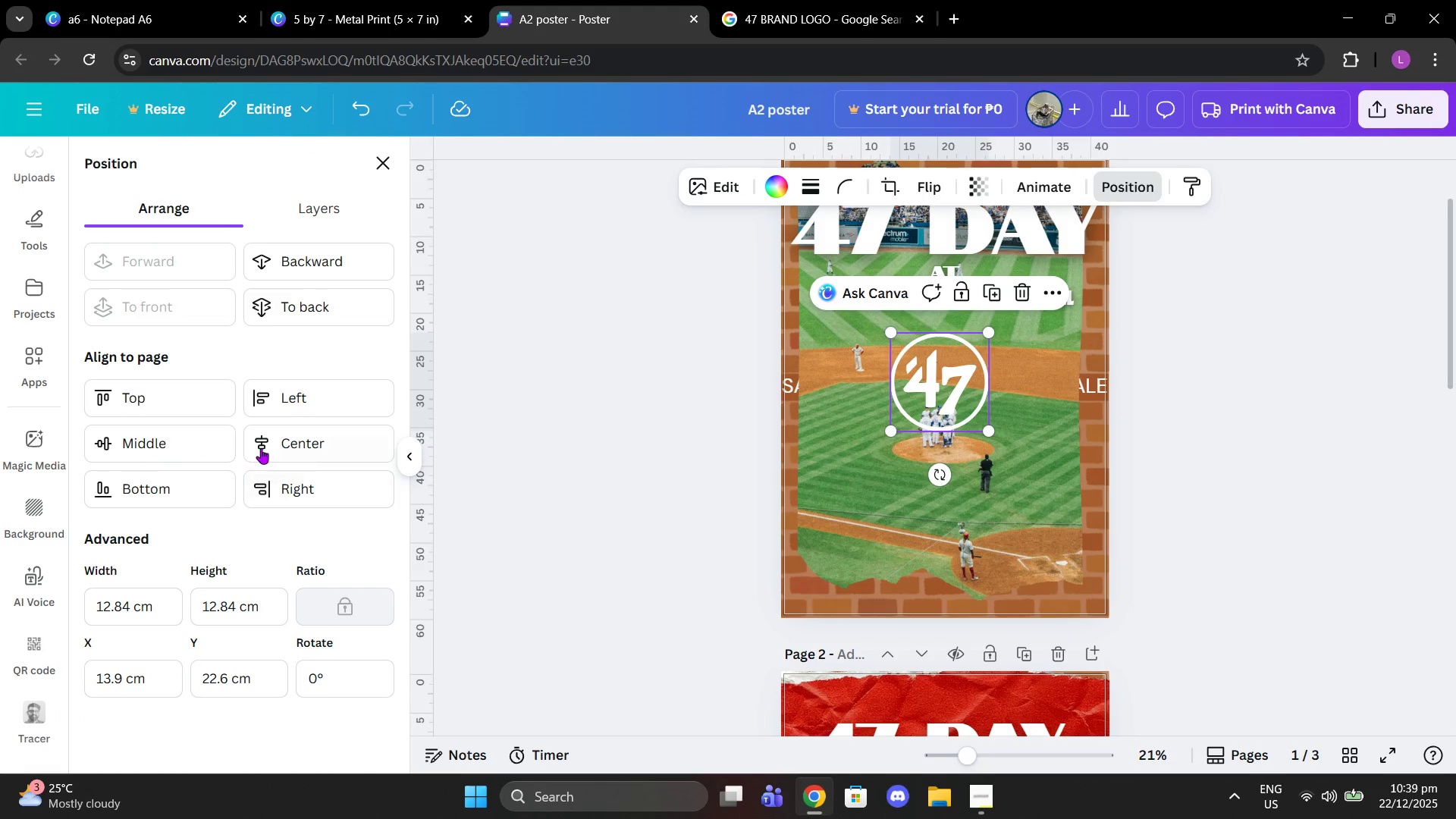 
double_click([195, 438])
 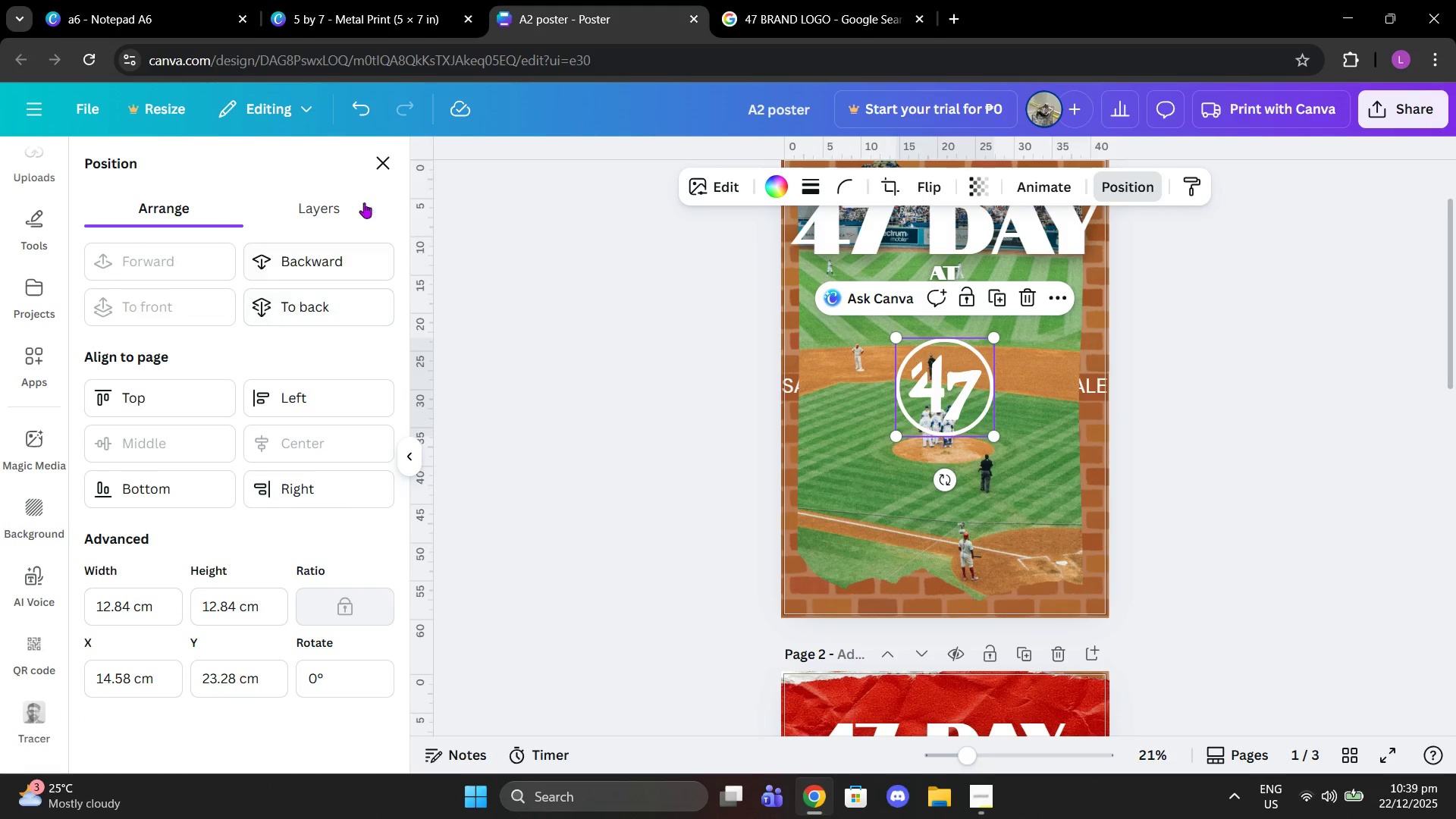 
left_click([371, 170])
 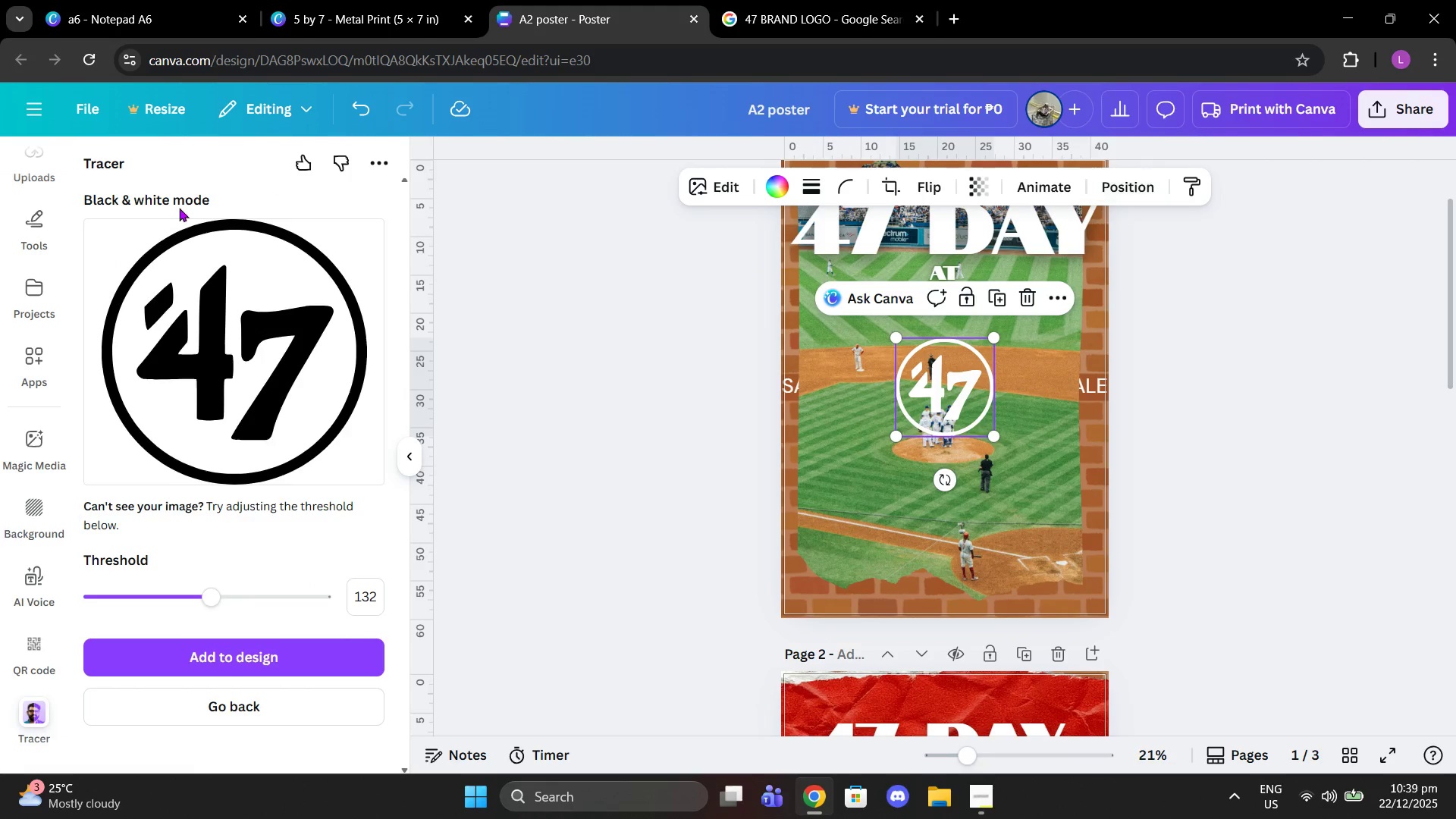 
scroll: coordinate [43, 230], scroll_direction: up, amount: 3.0
 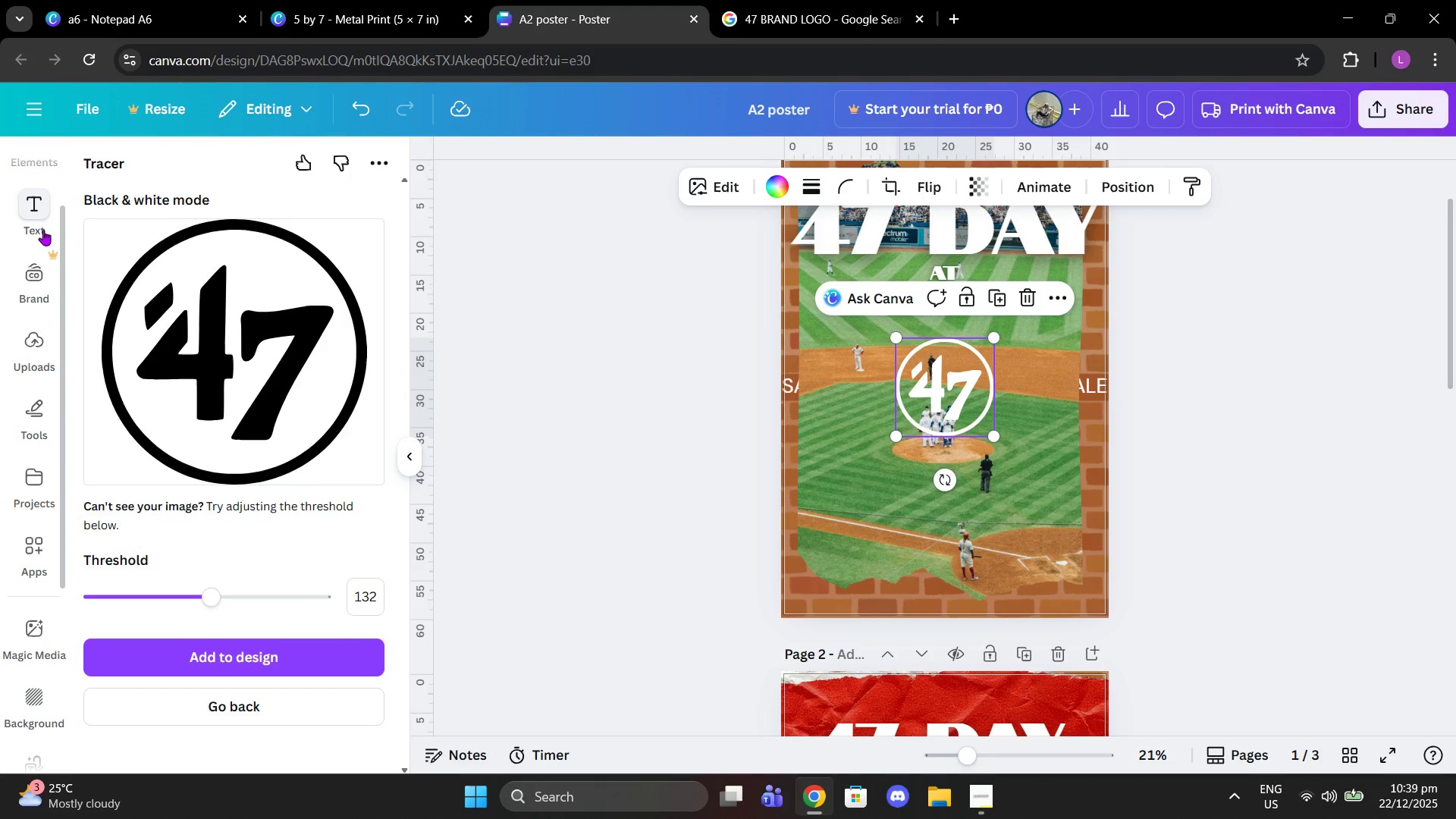 
left_click([43, 230])
 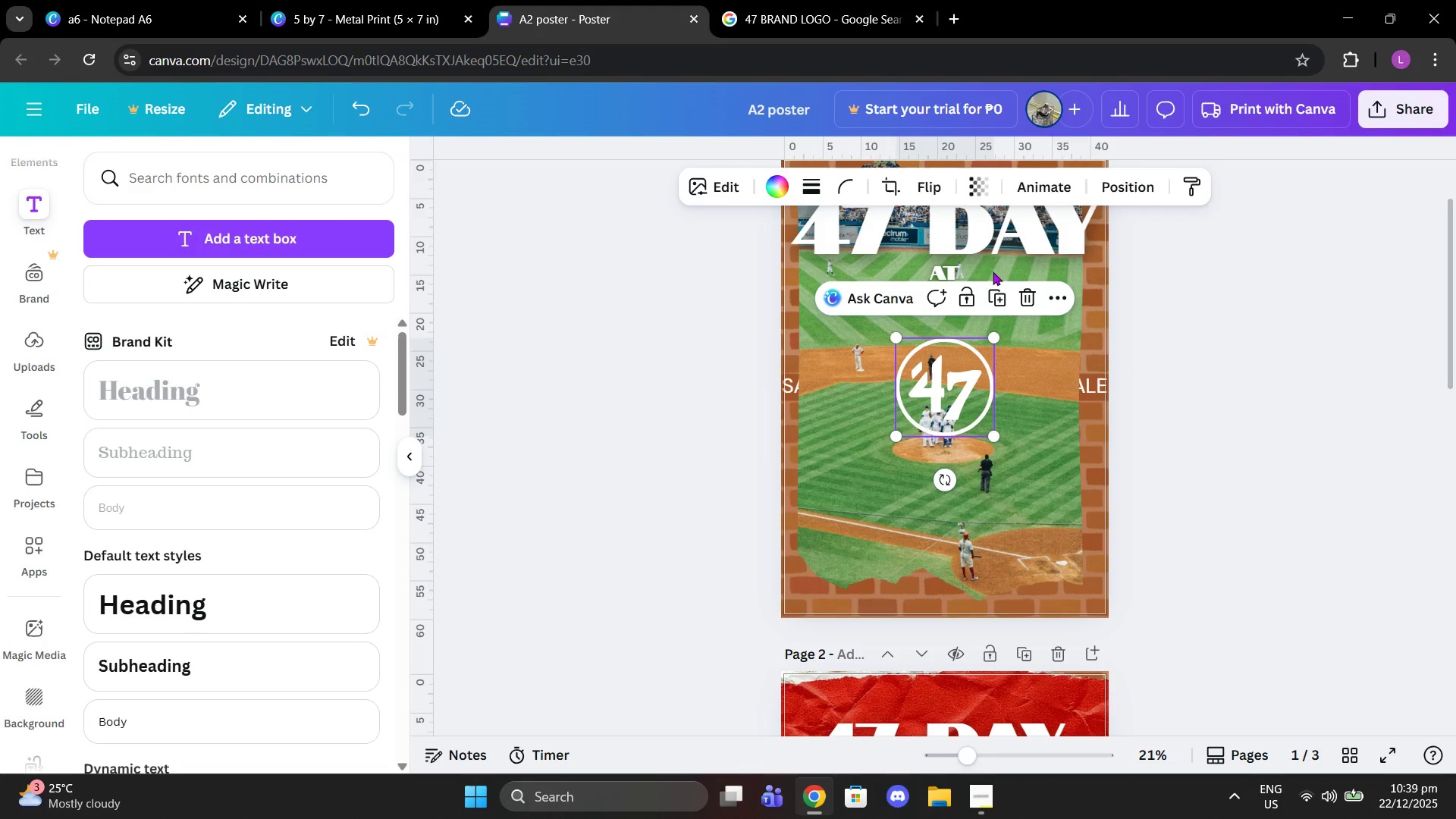 
left_click([974, 255])
 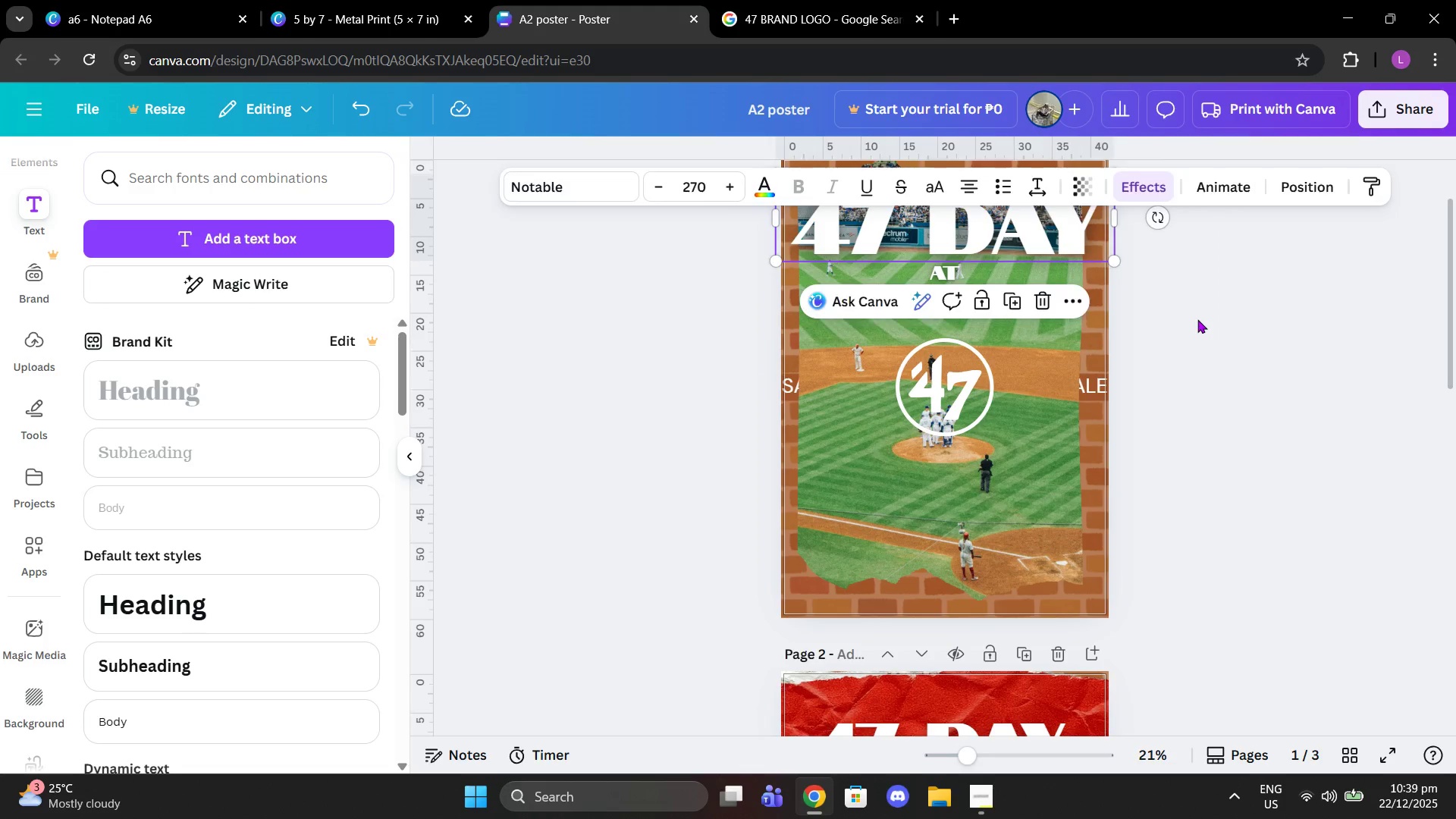 
double_click([977, 290])
 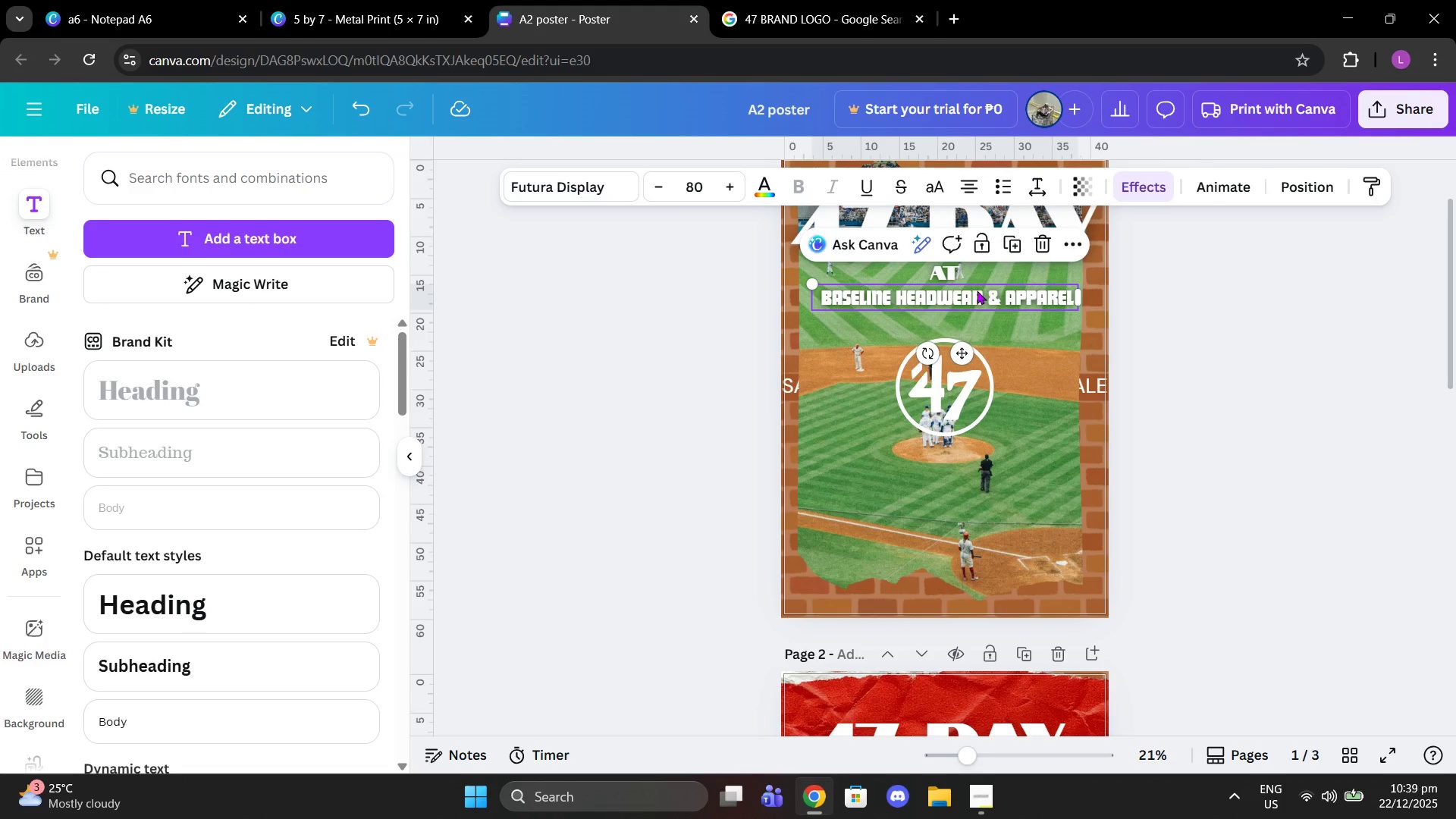 
key(Control+ControlLeft)
 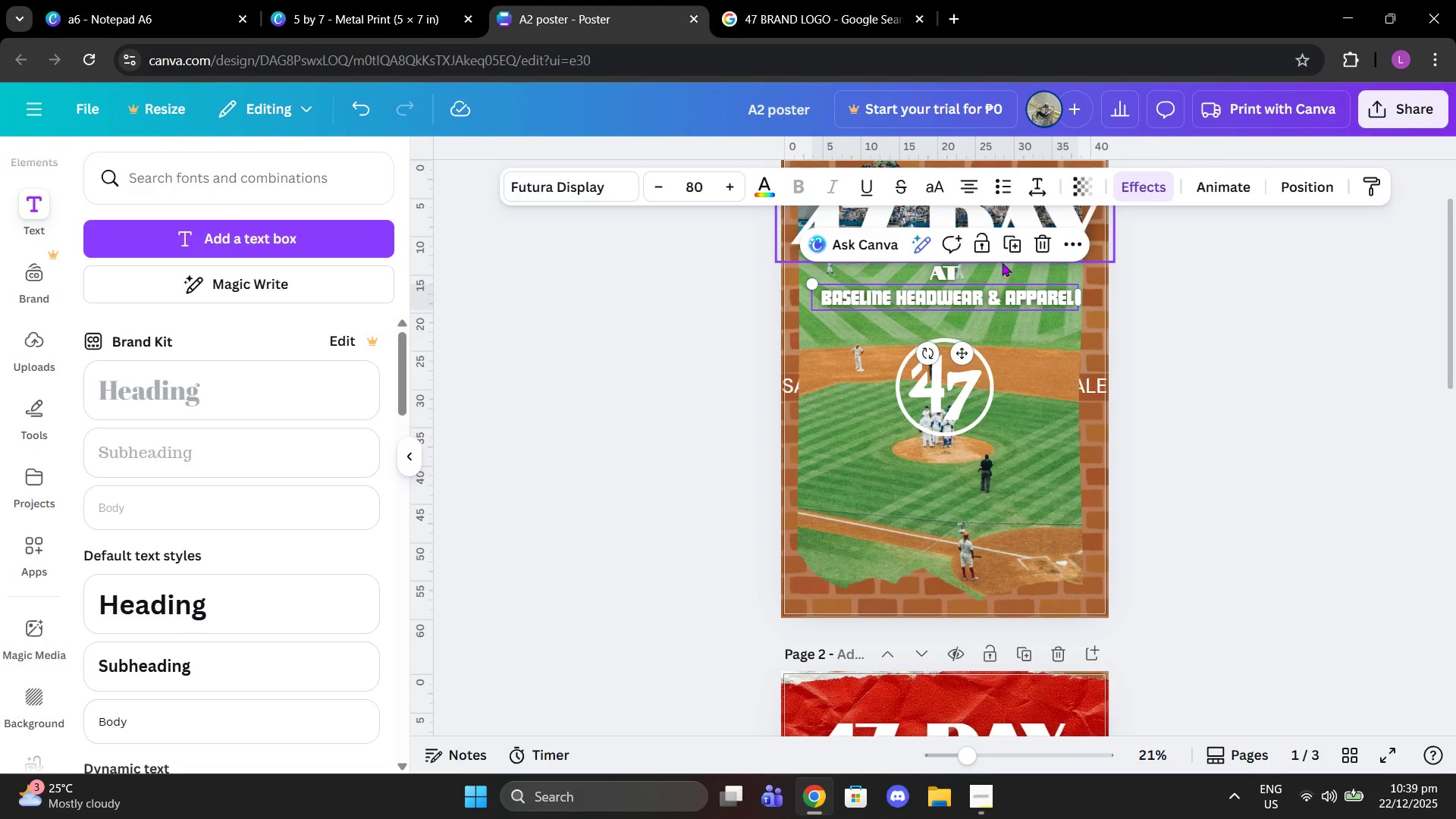 
left_click([1012, 246])
 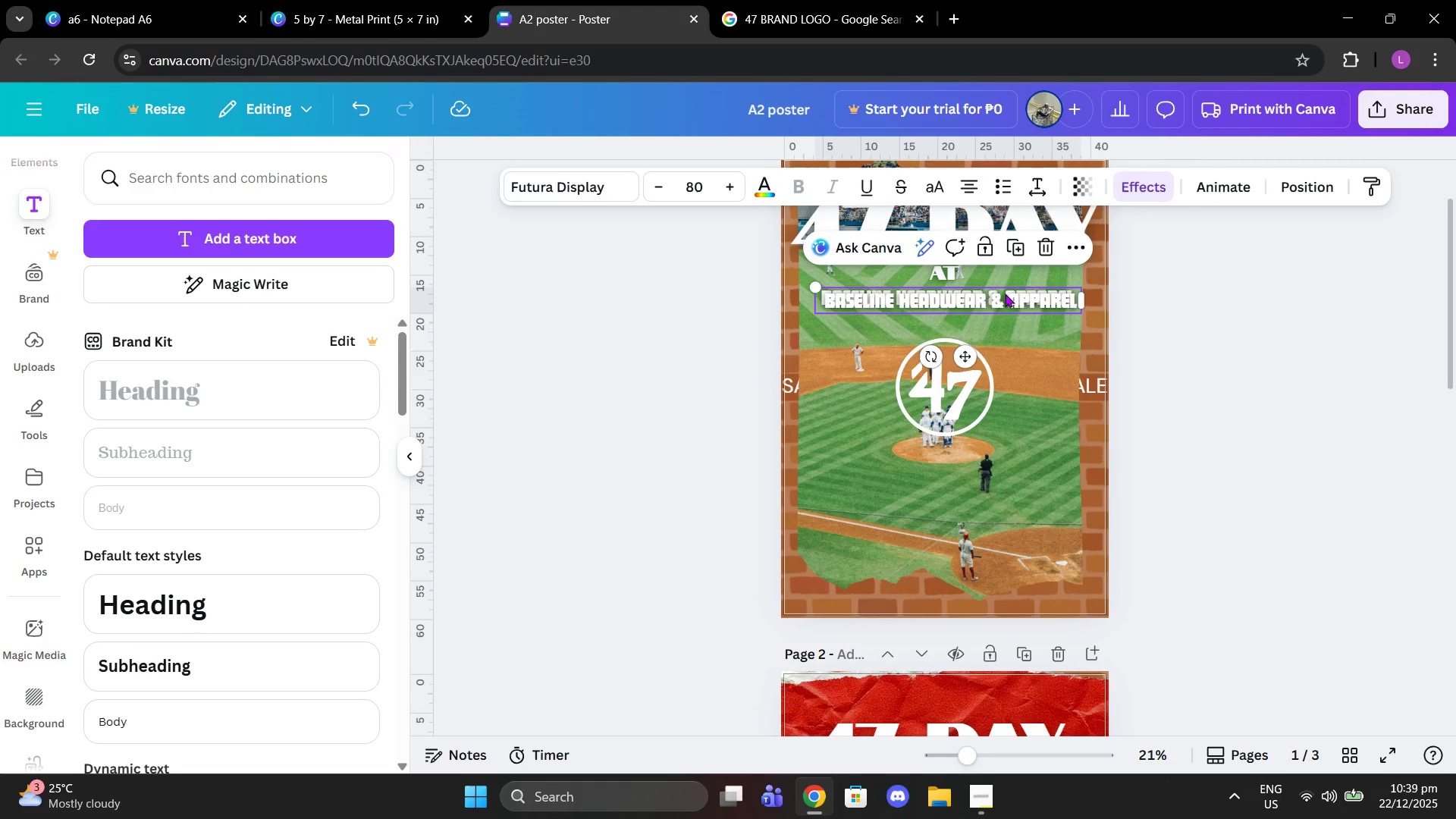 
left_click_drag(start_coordinate=[1005, 293], to_coordinate=[1000, 456])
 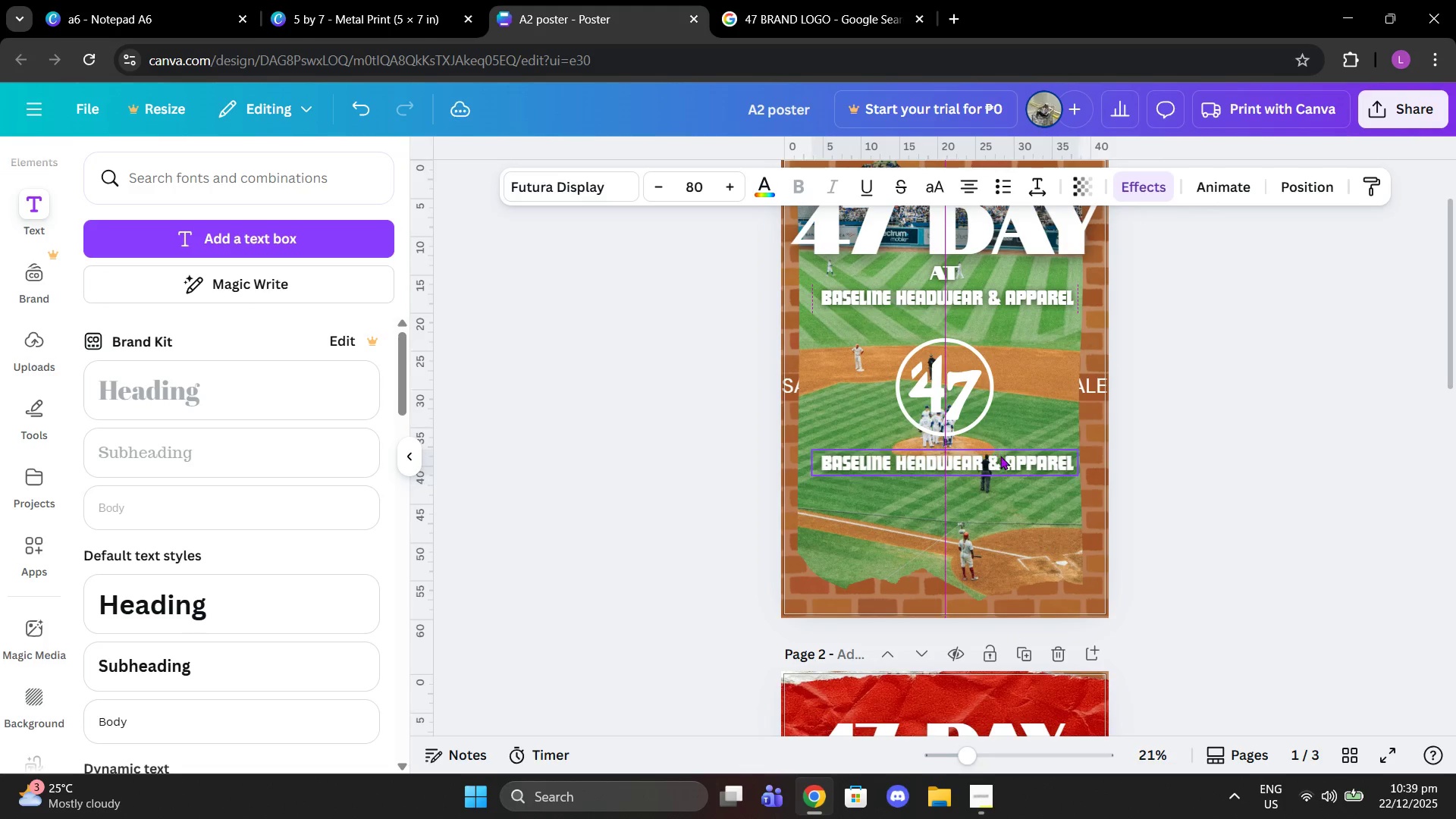 
left_click([1000, 456])
 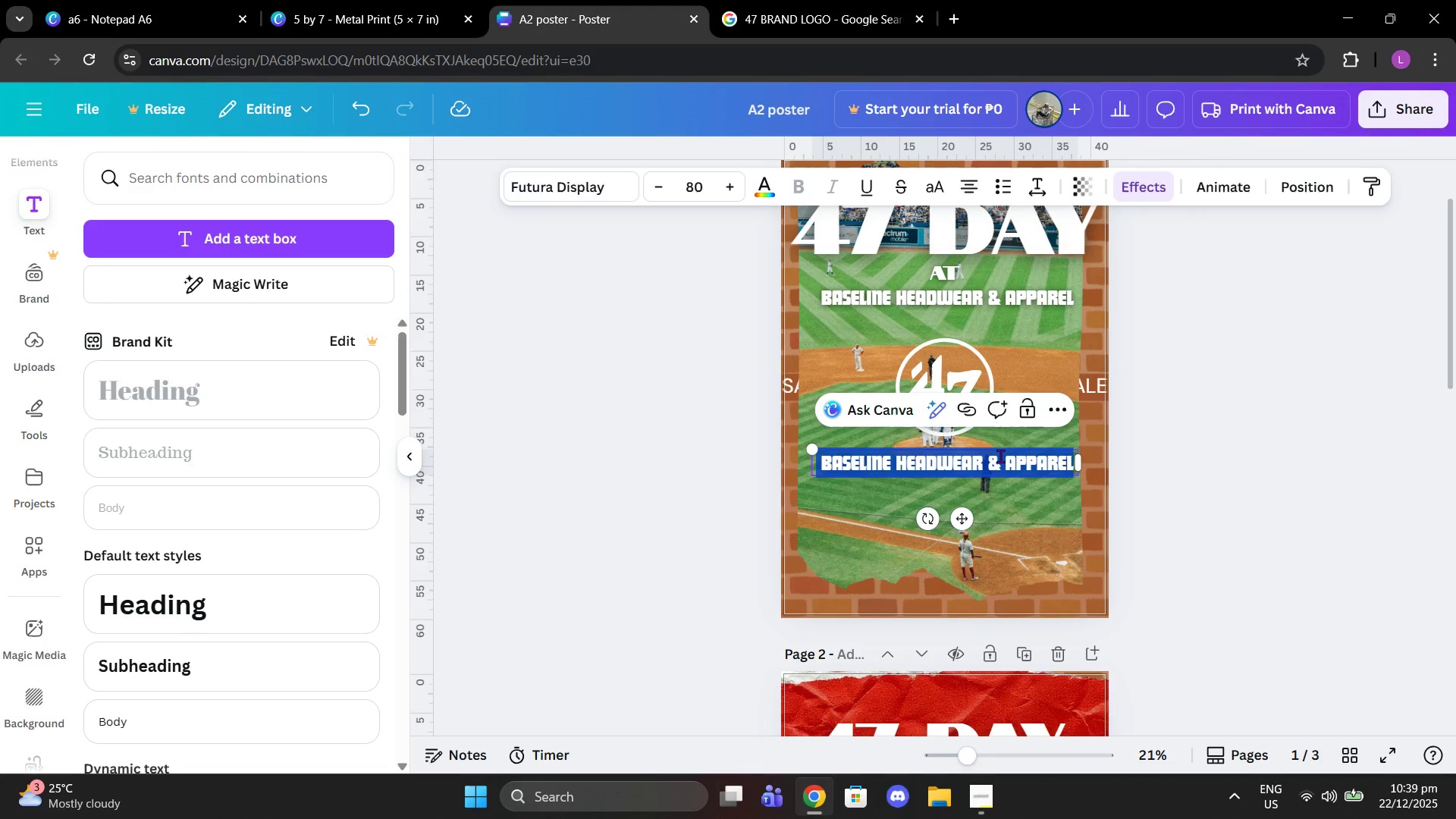 
type(30 )
key(Backspace)
 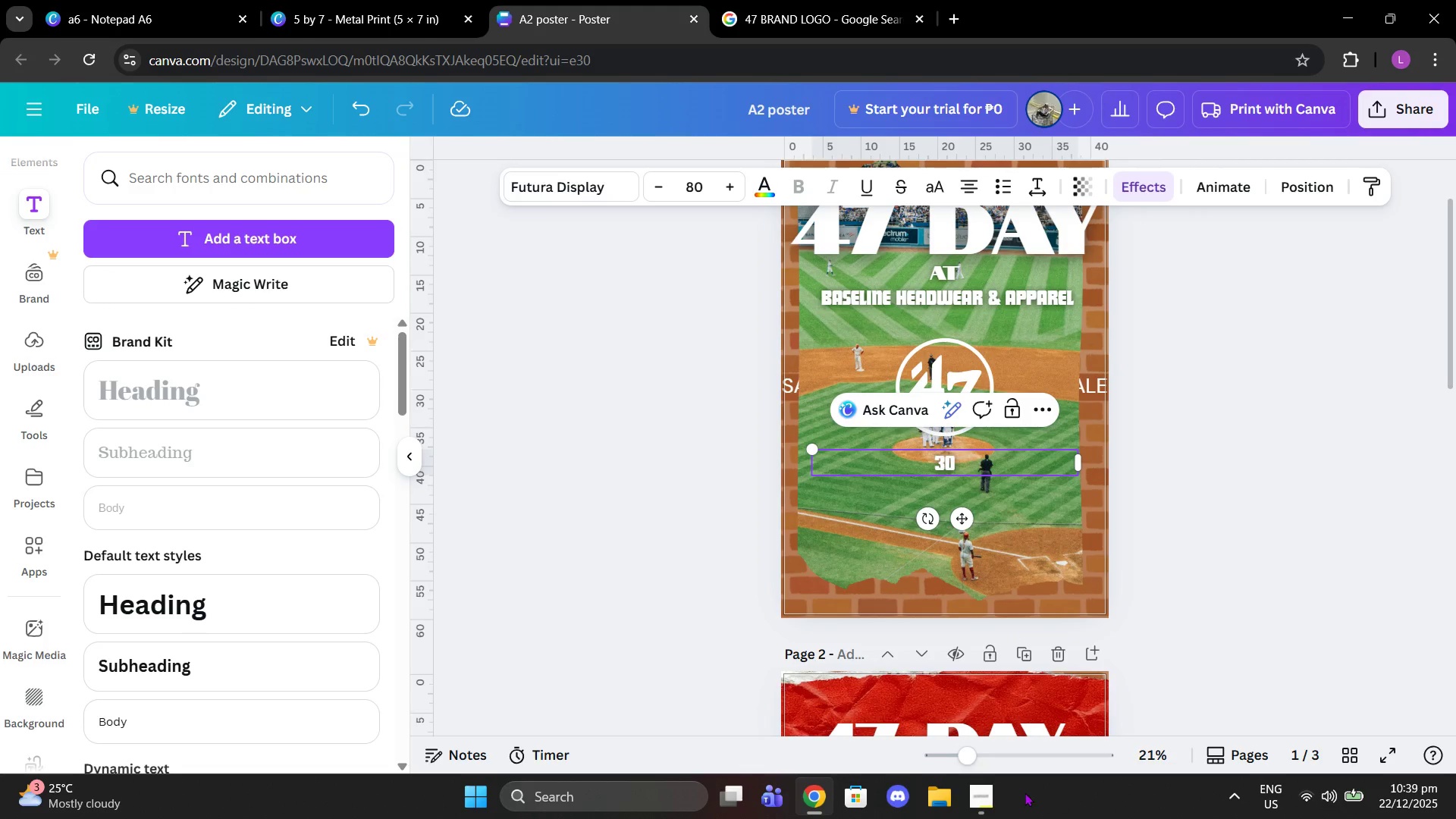 
left_click([984, 808])